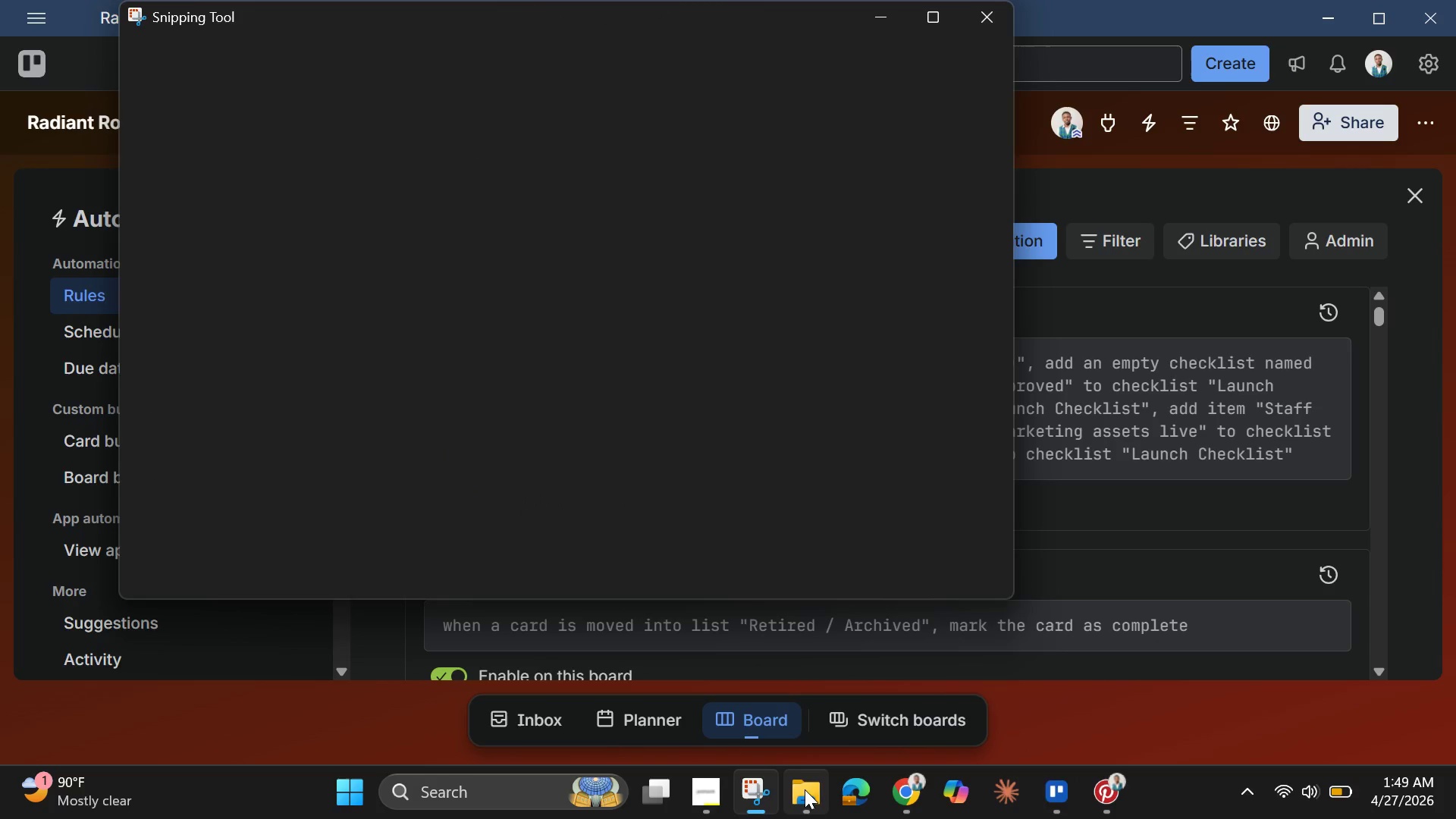 
left_click([805, 788])
 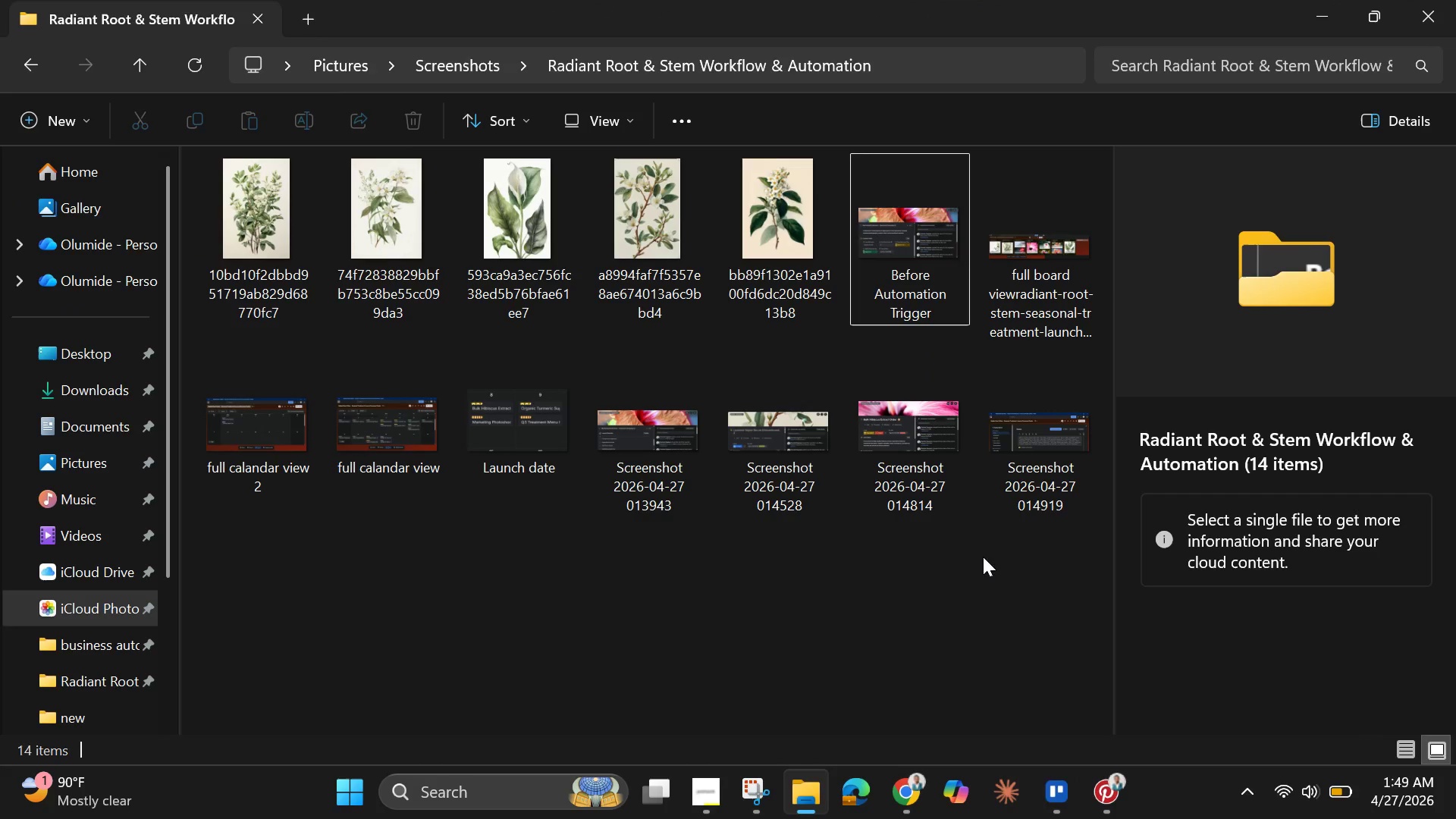 
left_click([1031, 485])
 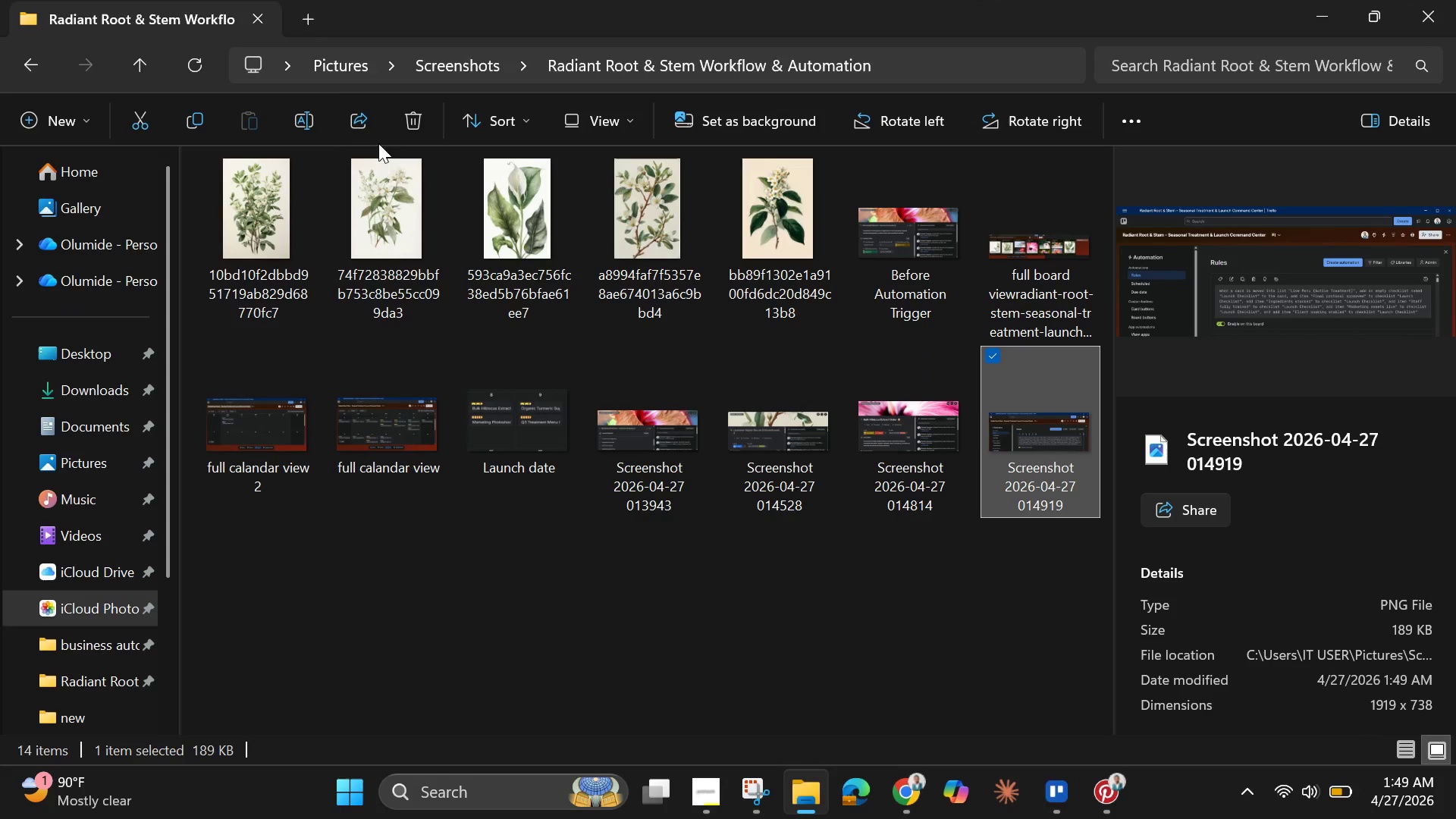 
left_click([300, 118])
 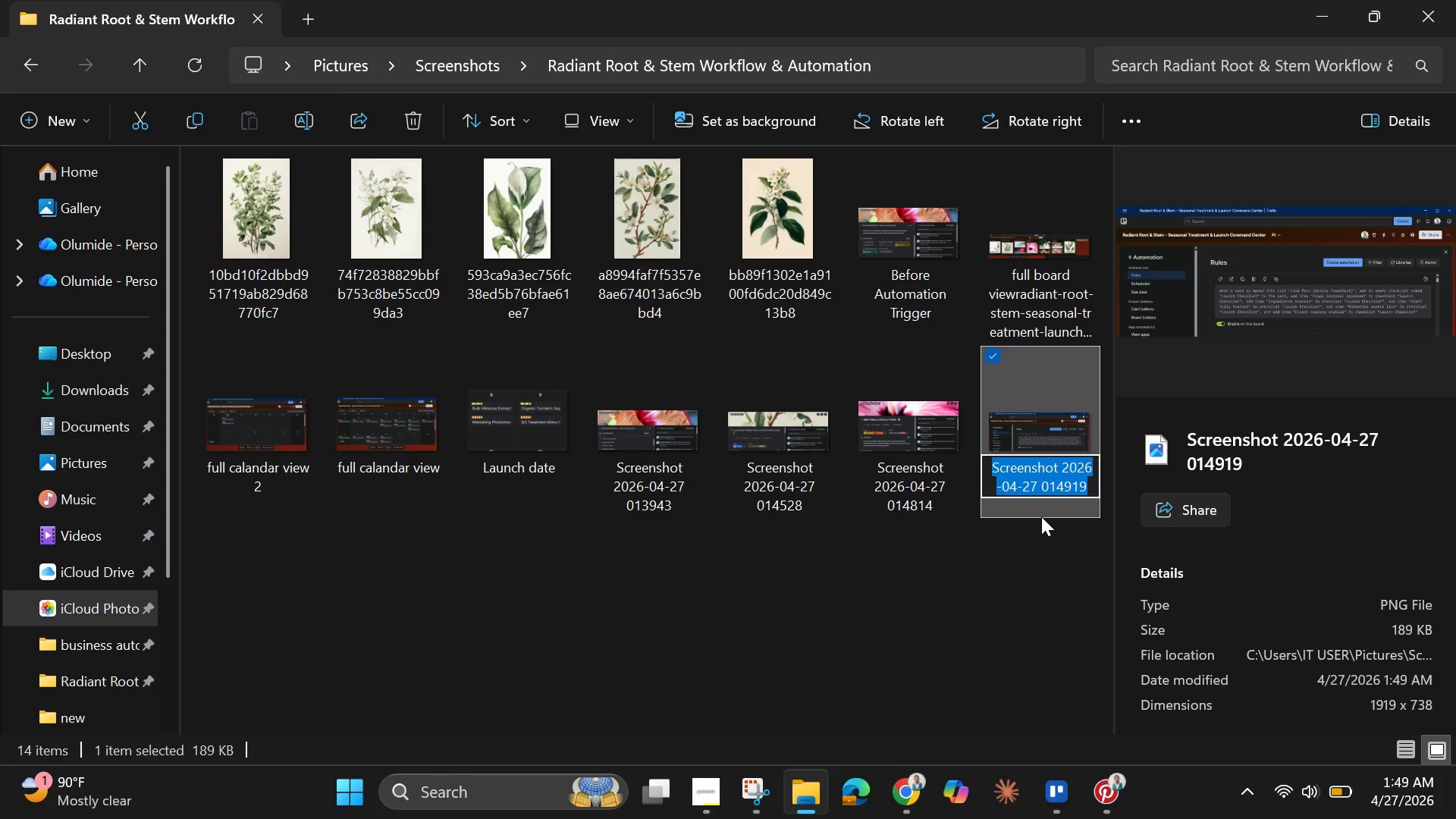 
key(Backspace)
type(Automationb 1)
key(Backspace)
key(Backspace)
key(Backspace)
type( 1)
 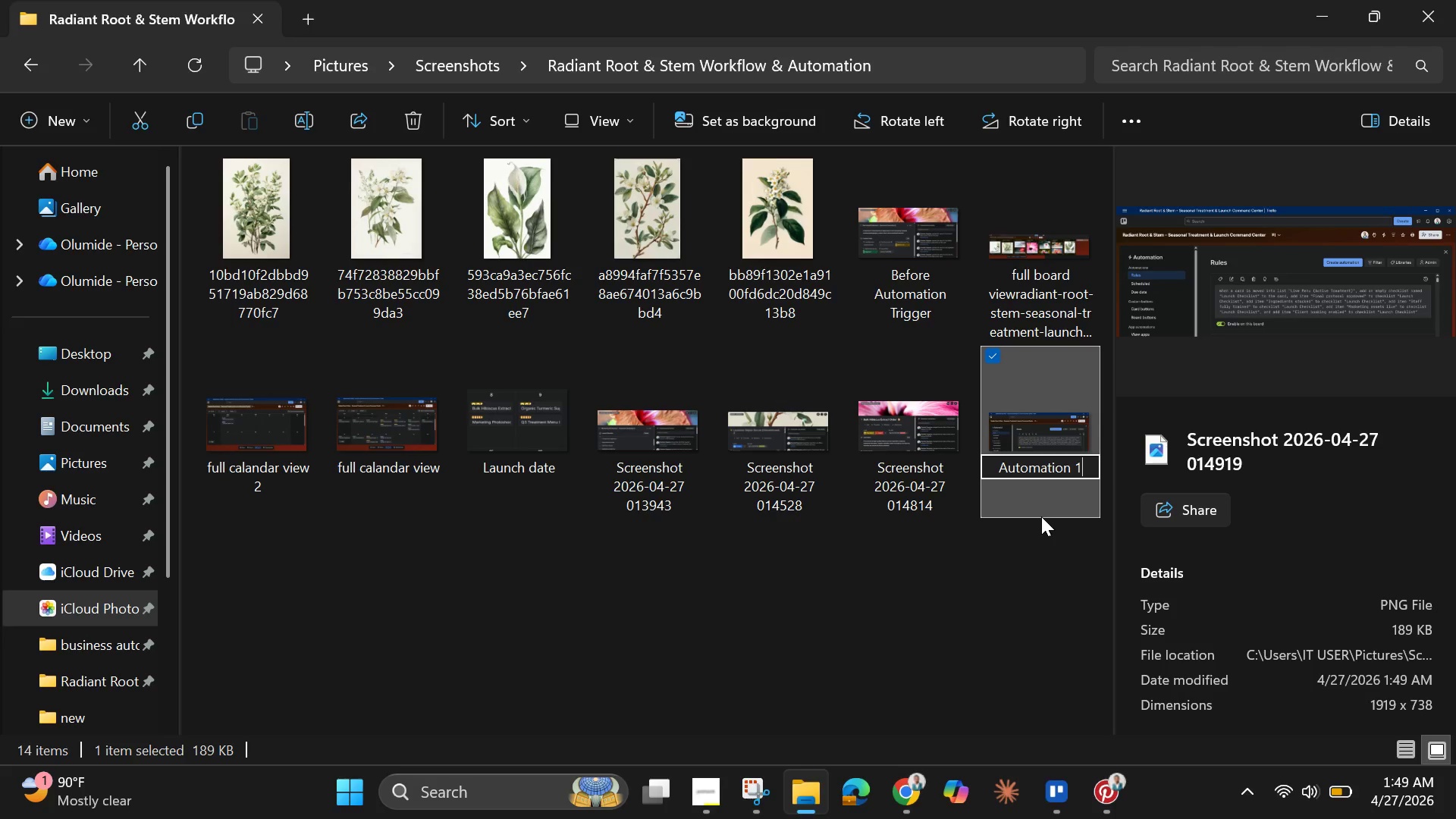 
 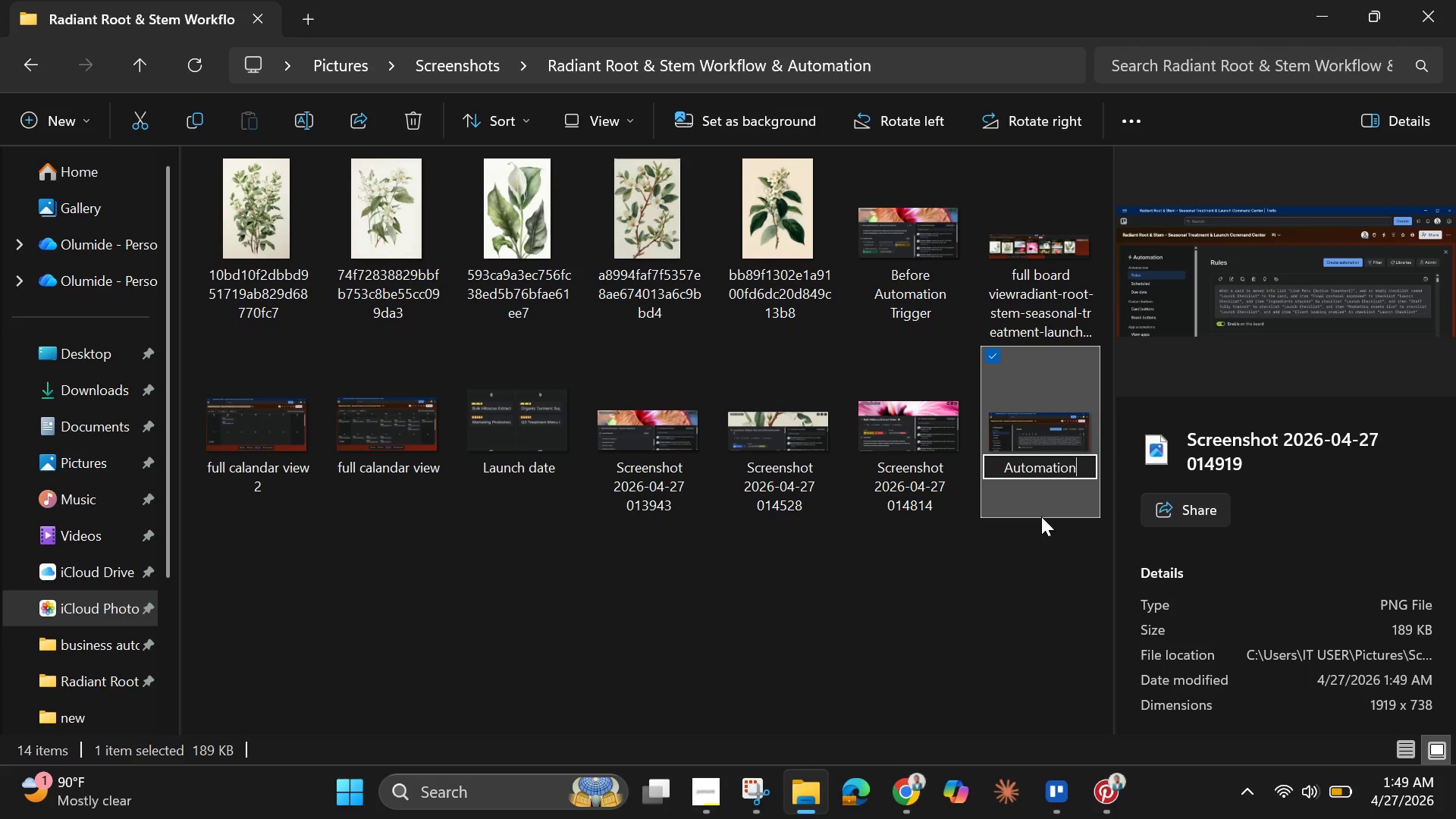 
key(Enter)
 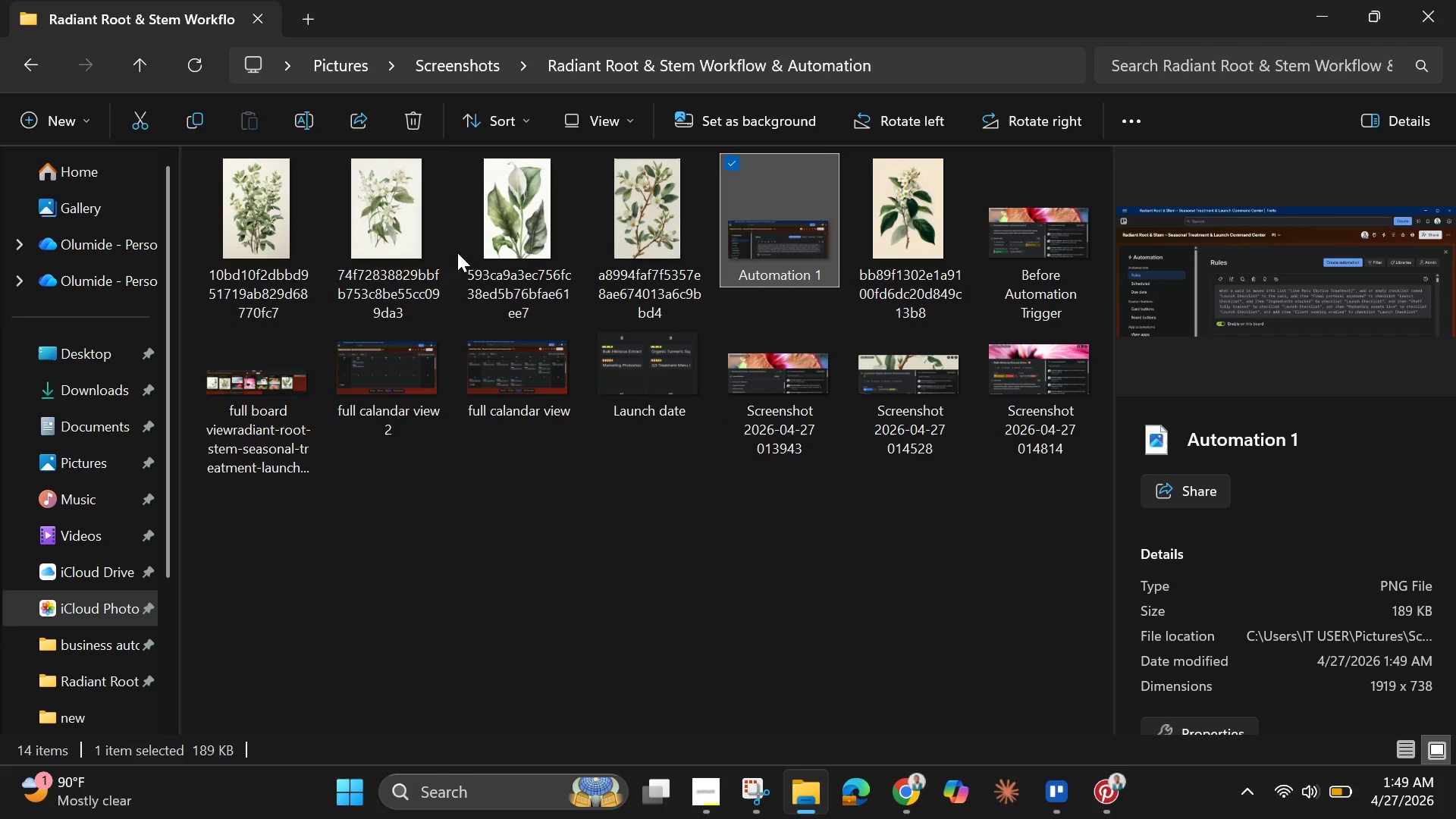 
left_click([303, 108])
 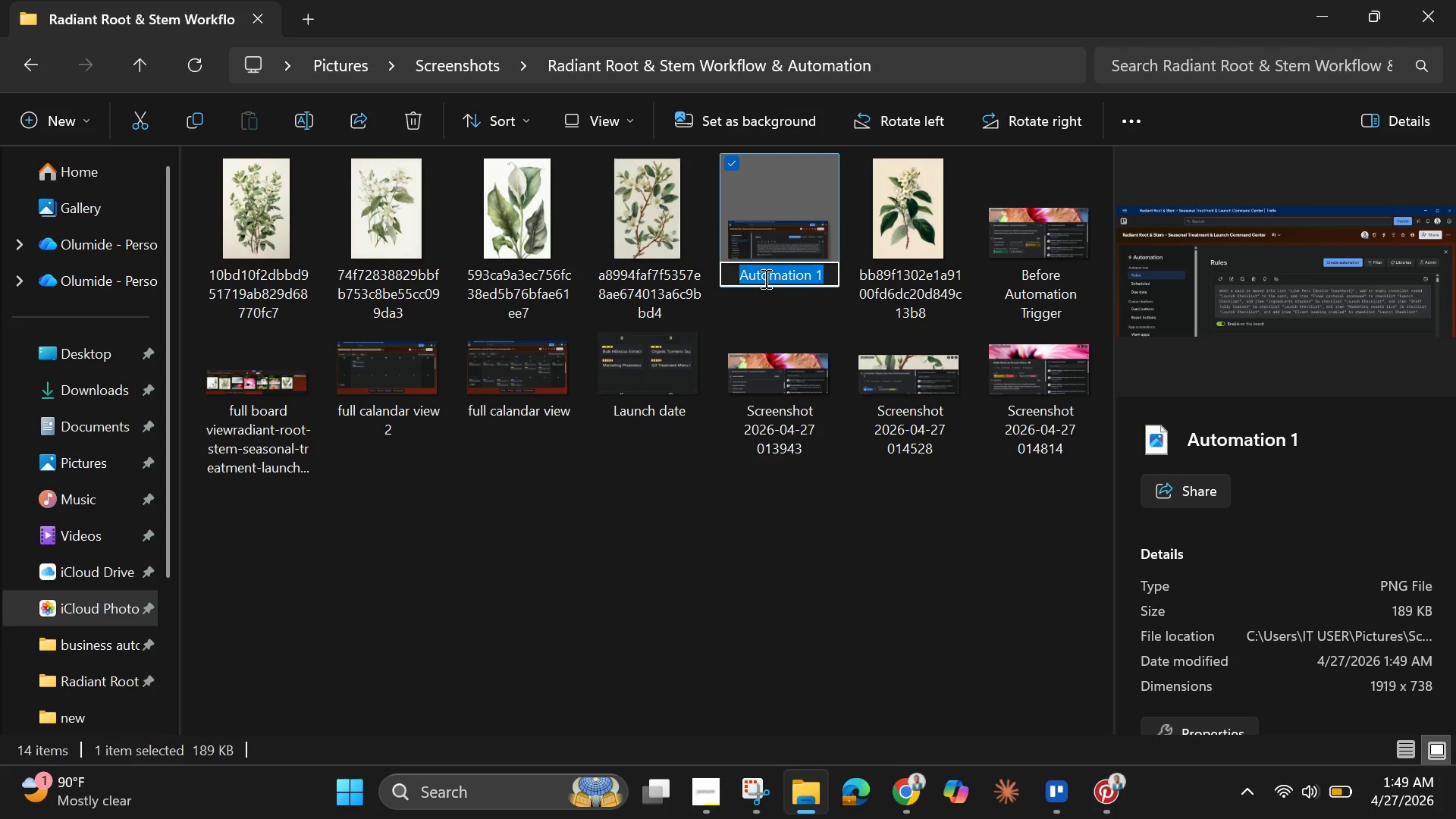 
key(Control+C)
 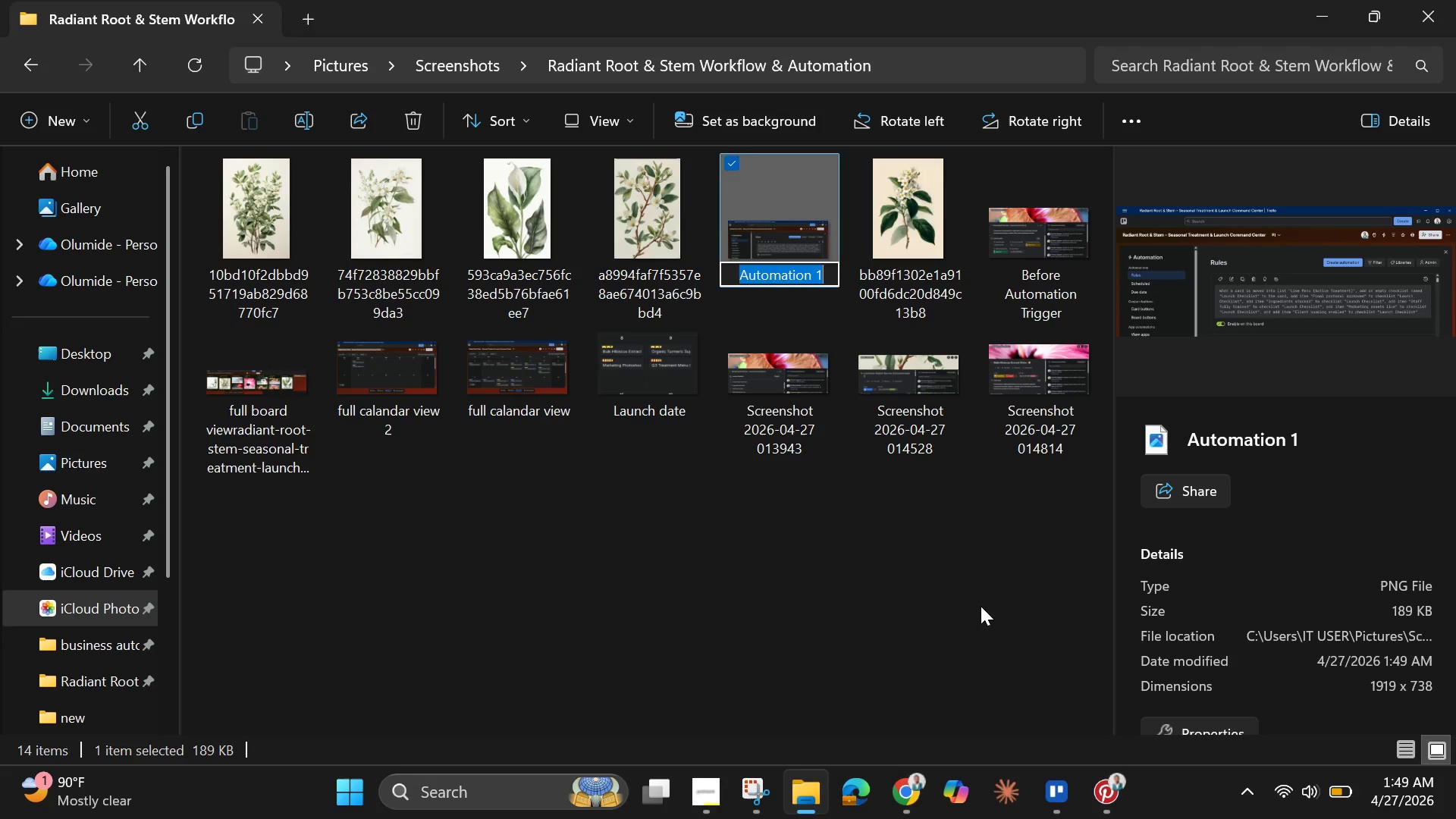 
left_click([981, 606])
 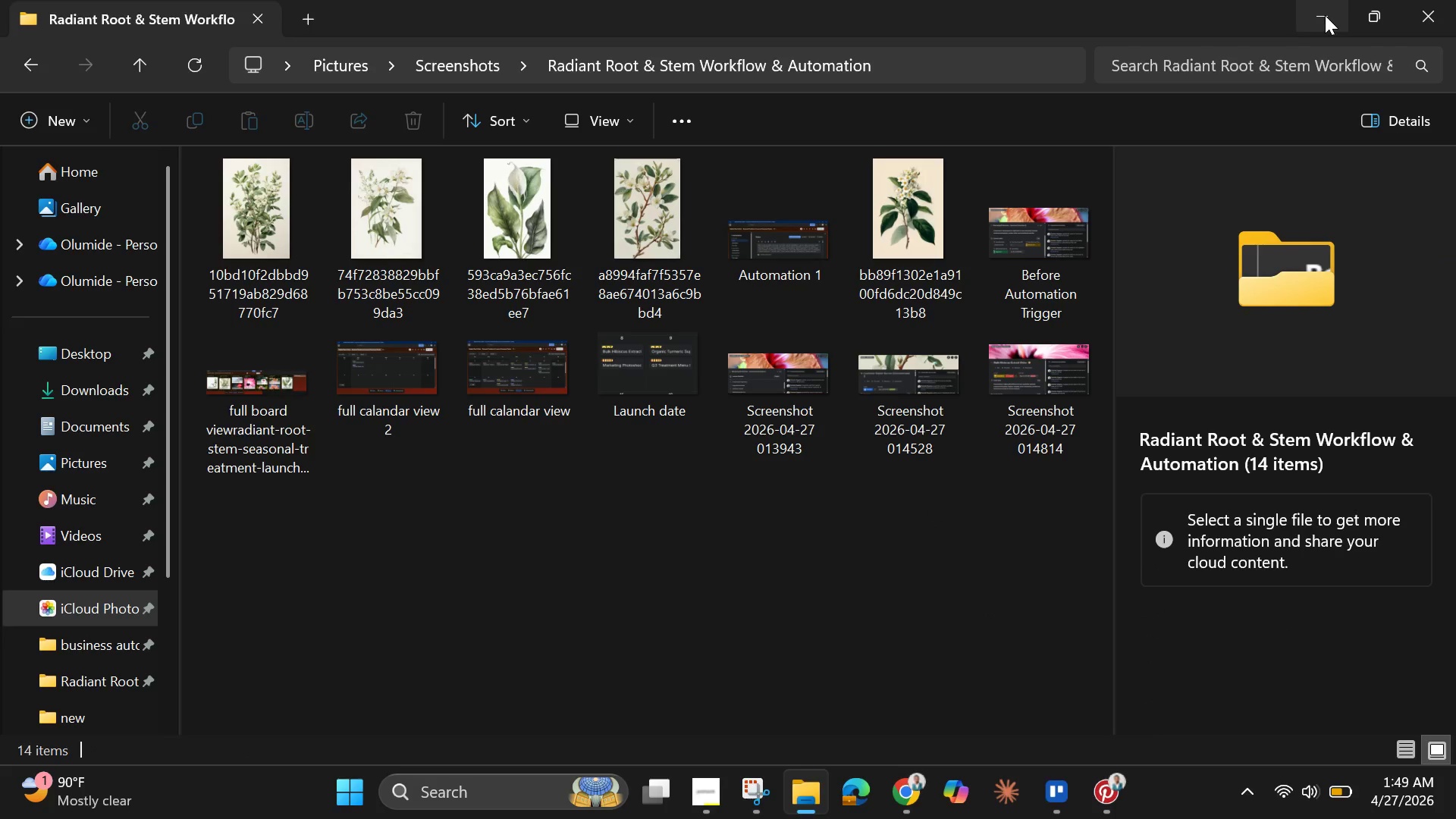 
left_click([1332, 18])
 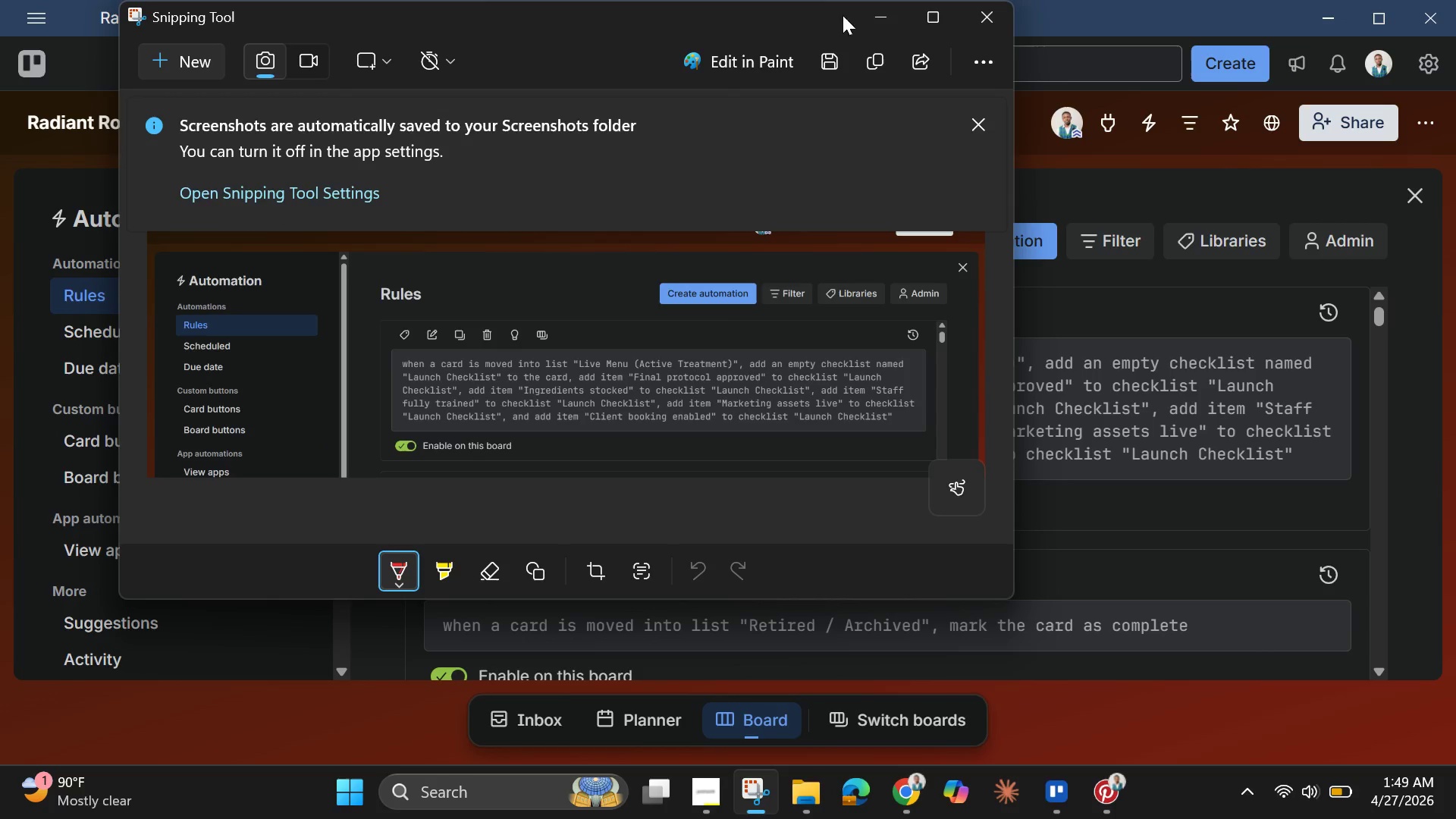 
left_click([885, 15])
 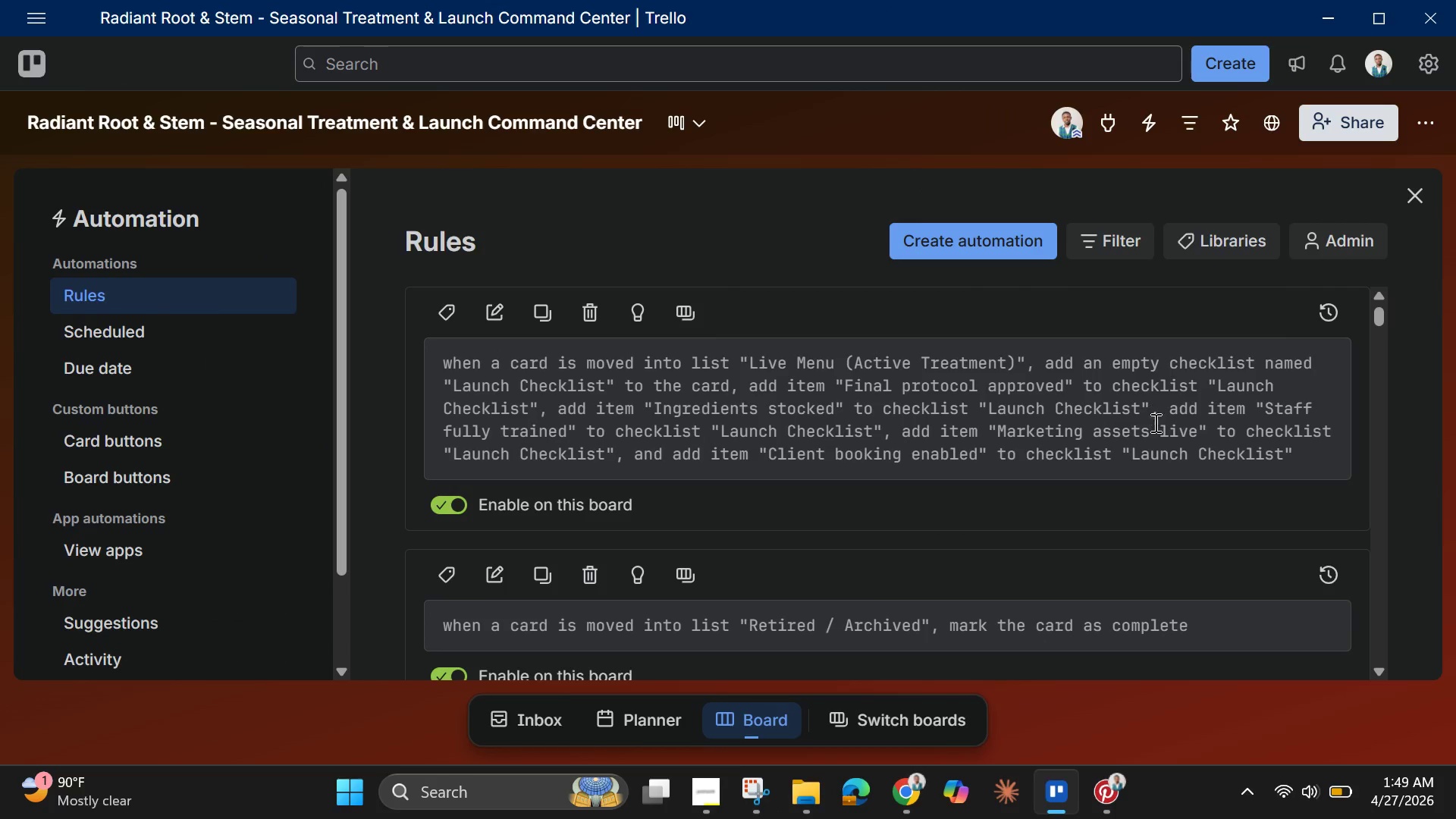 
scroll: coordinate [1154, 429], scroll_direction: down, amount: 1.0
 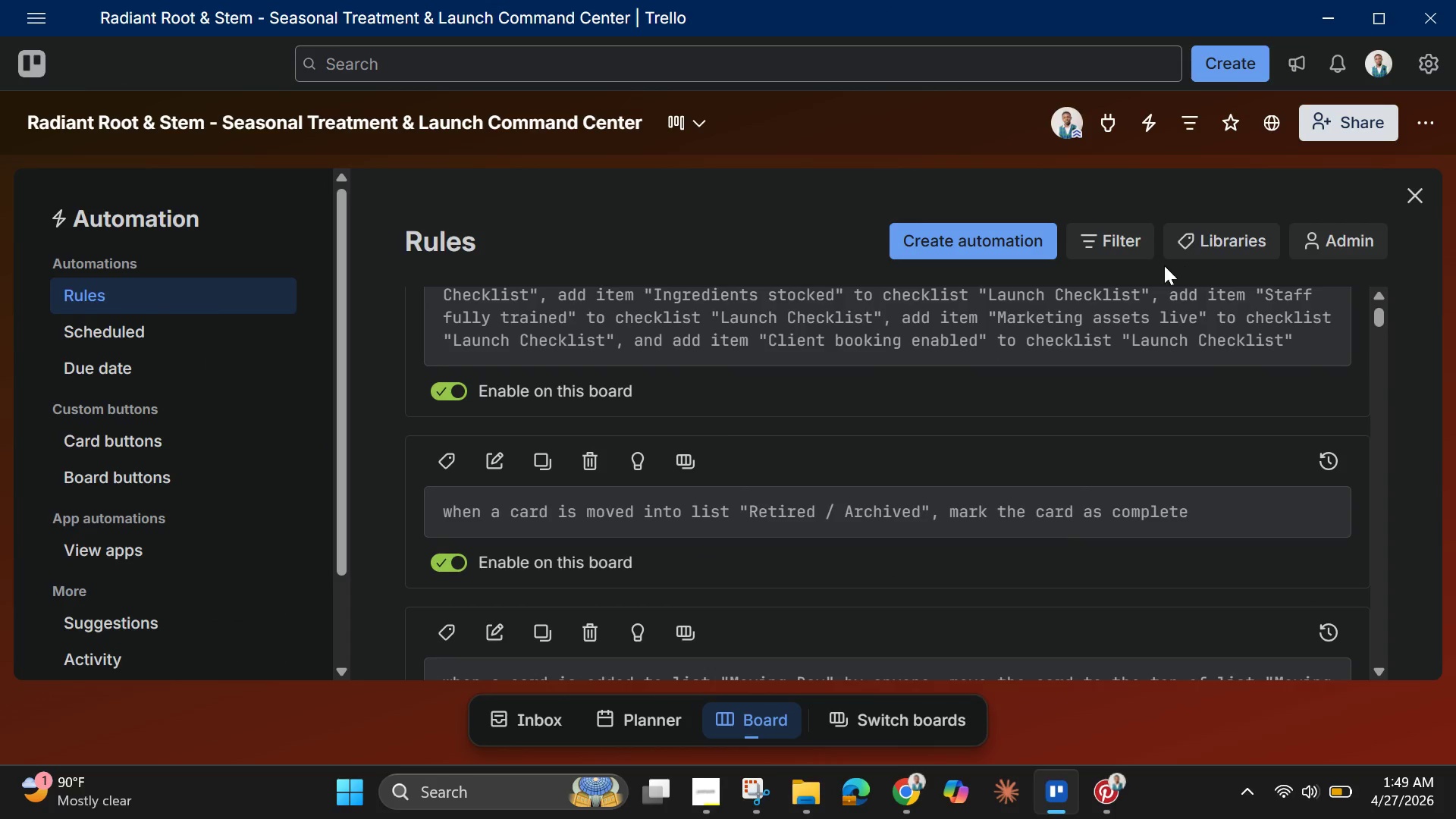 
left_click([1117, 238])
 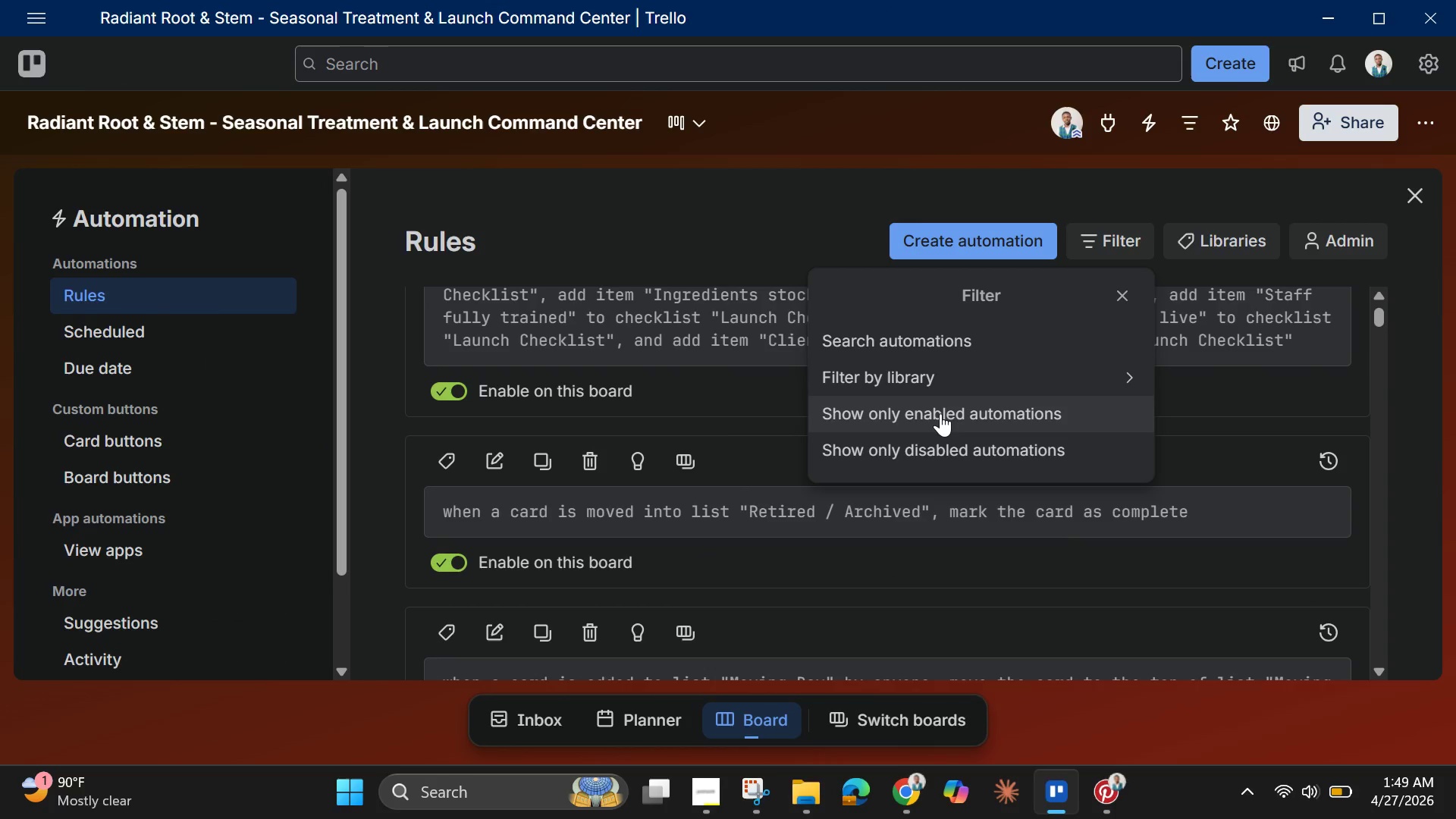 
left_click([940, 413])
 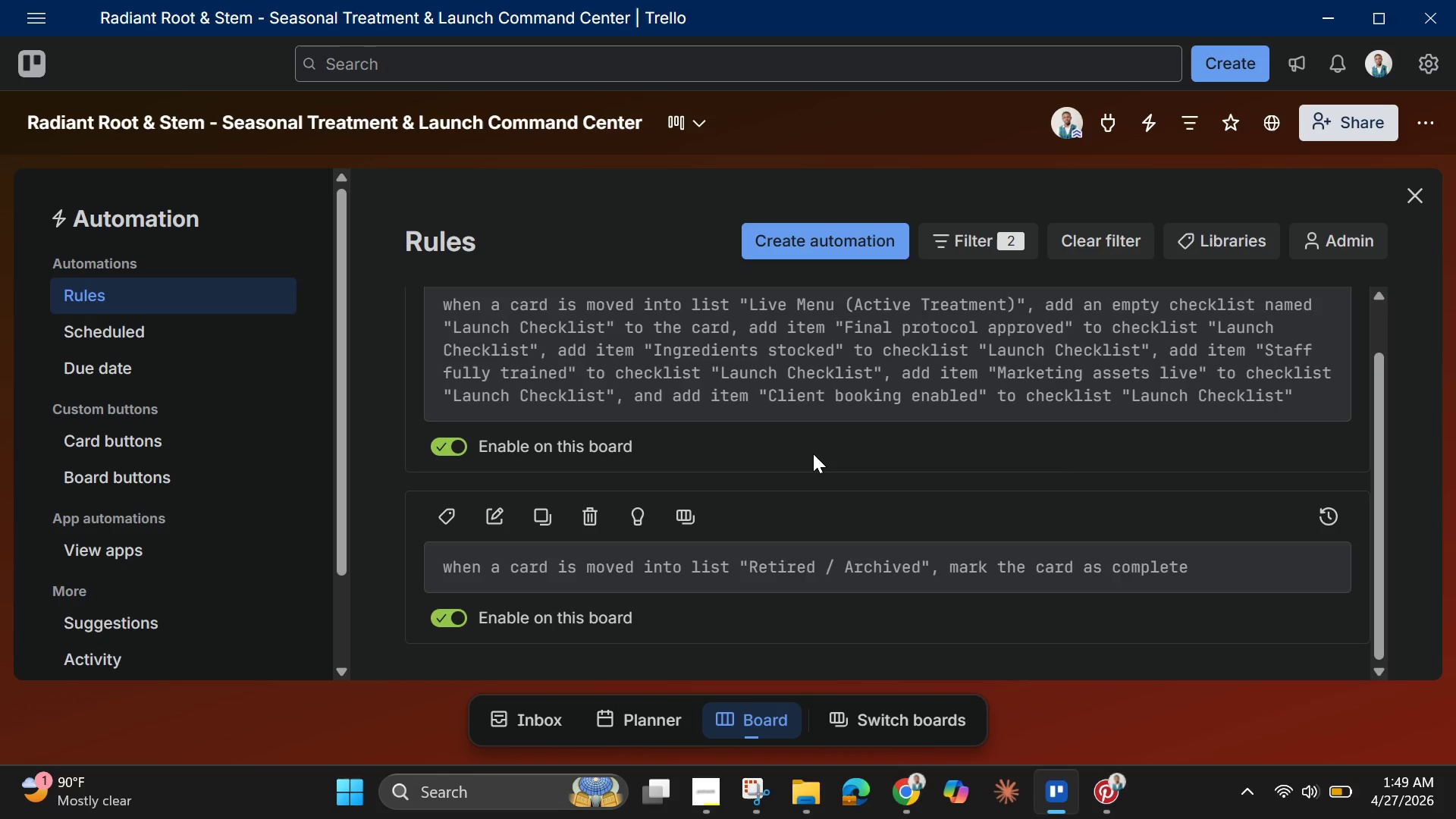 
scroll: coordinate [813, 453], scroll_direction: down, amount: 3.0
 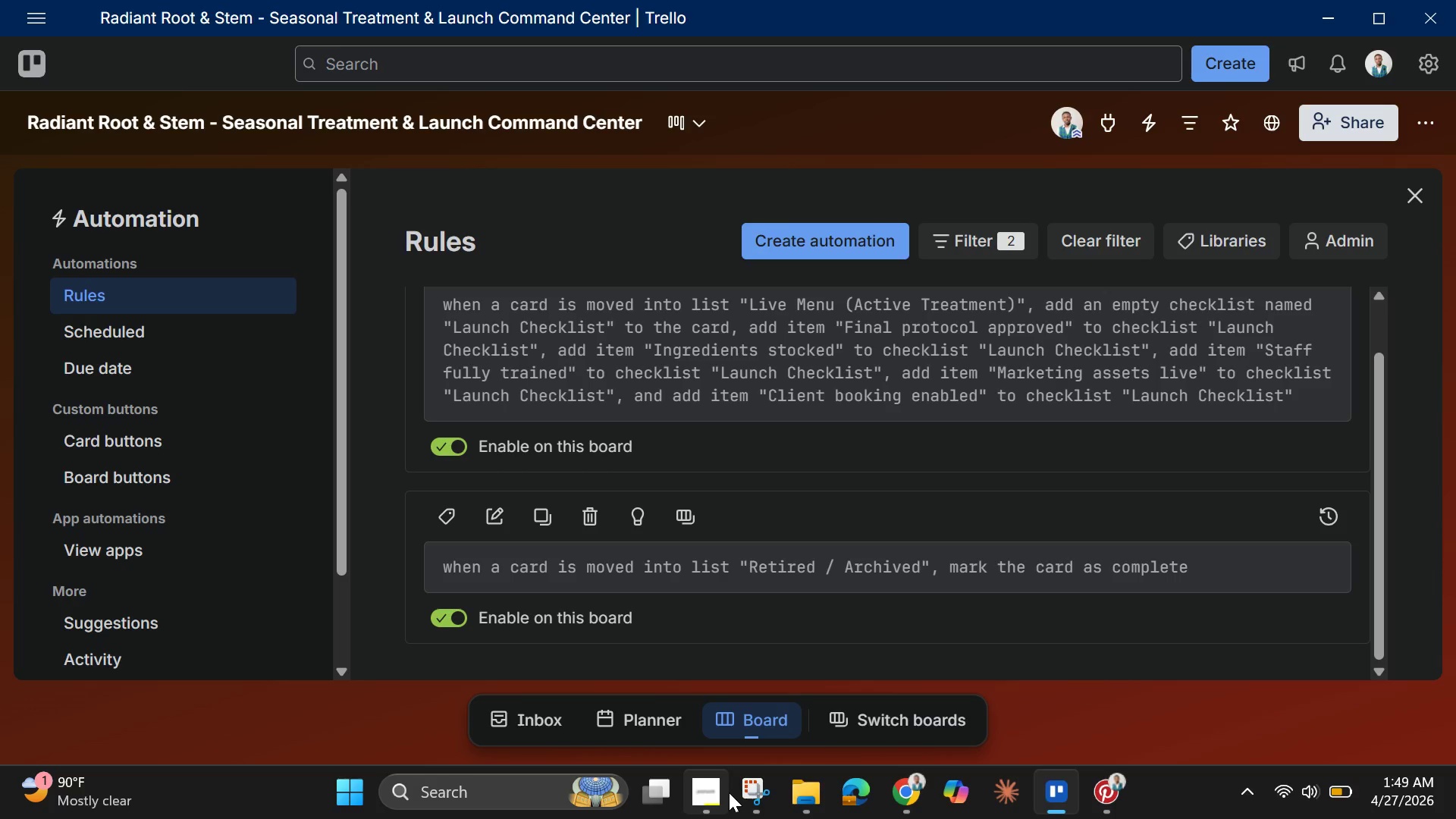 
left_click([715, 791])
 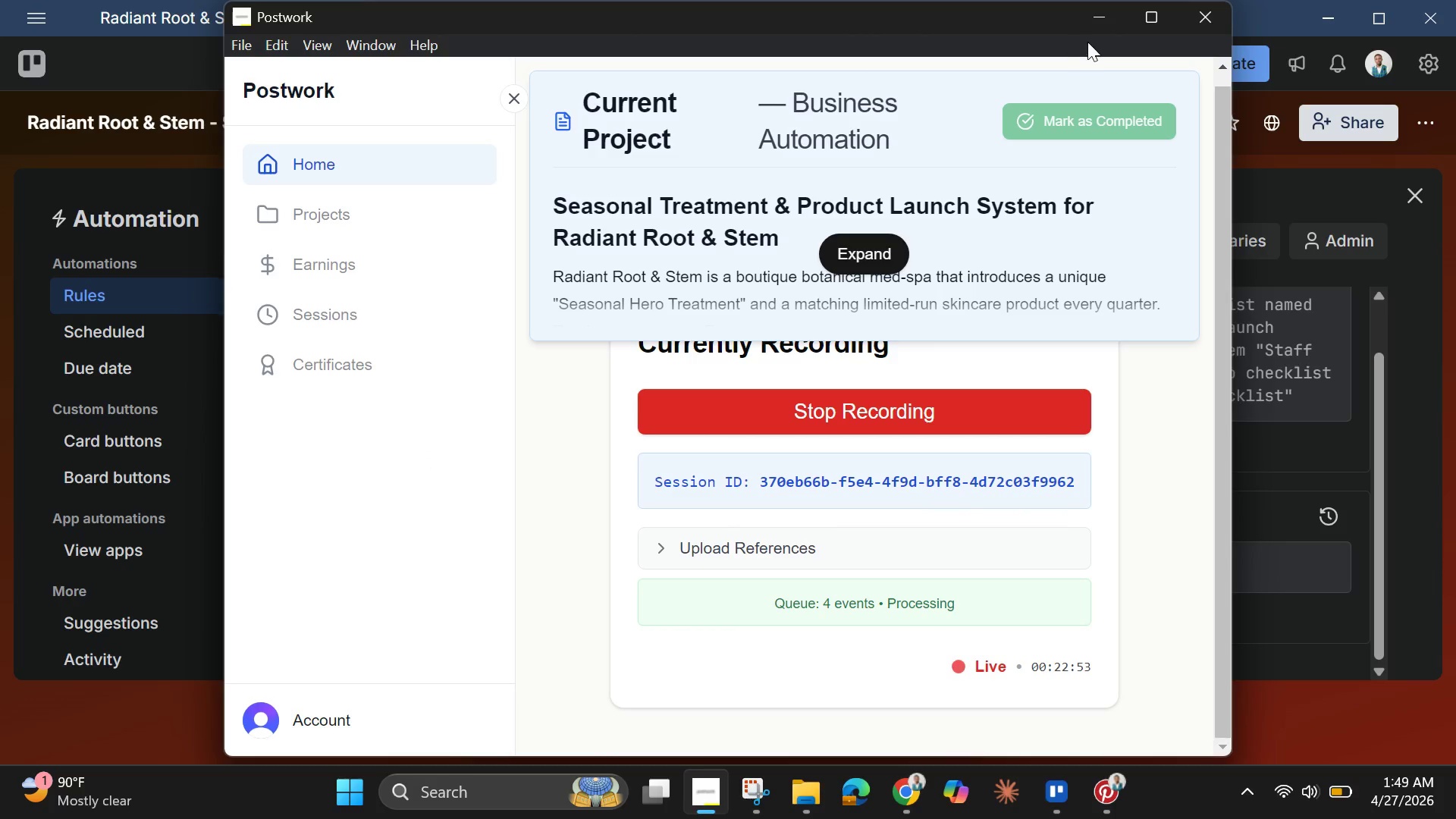 
left_click([1097, 8])
 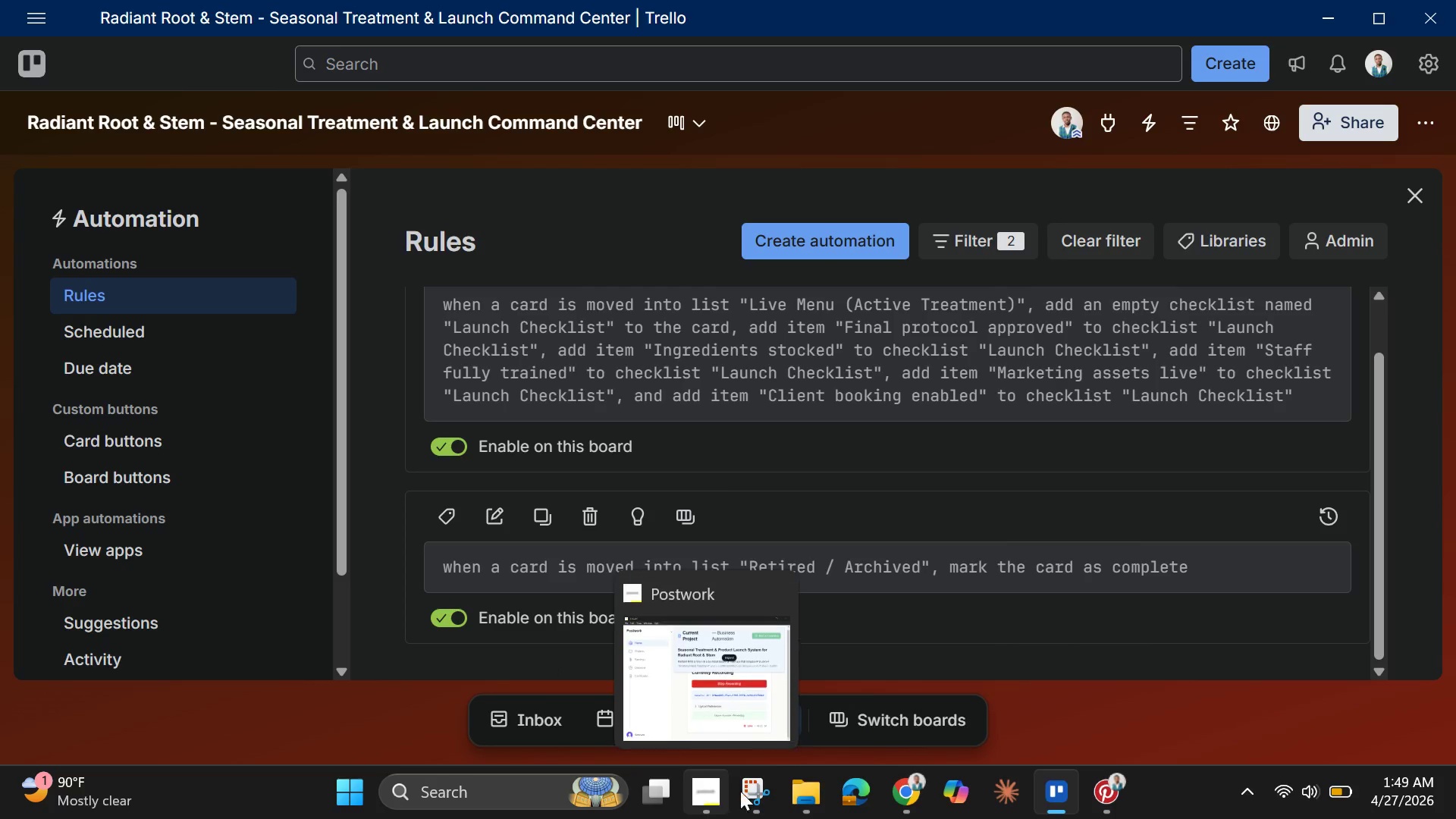 
left_click([758, 803])
 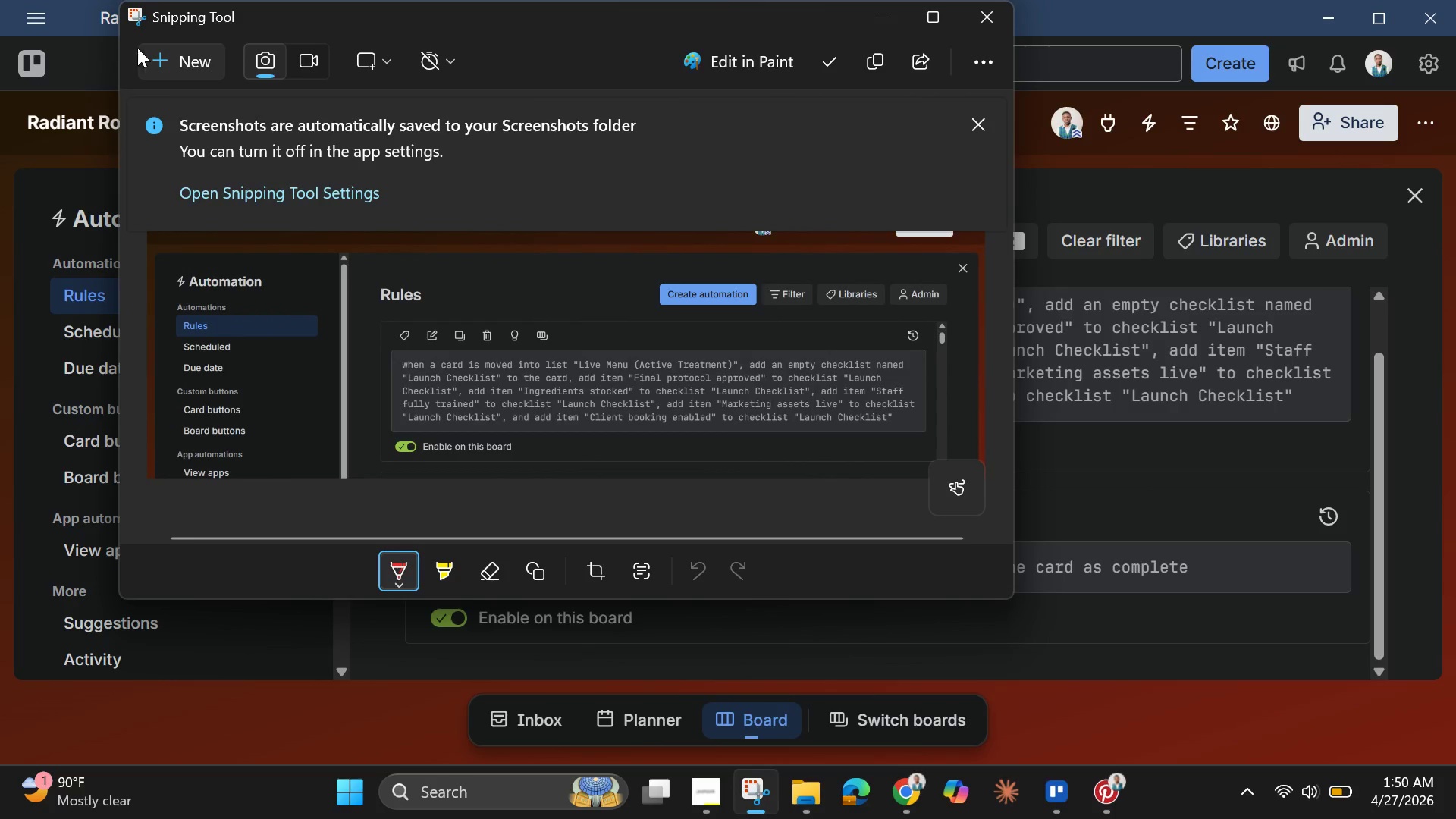 
left_click([157, 51])
 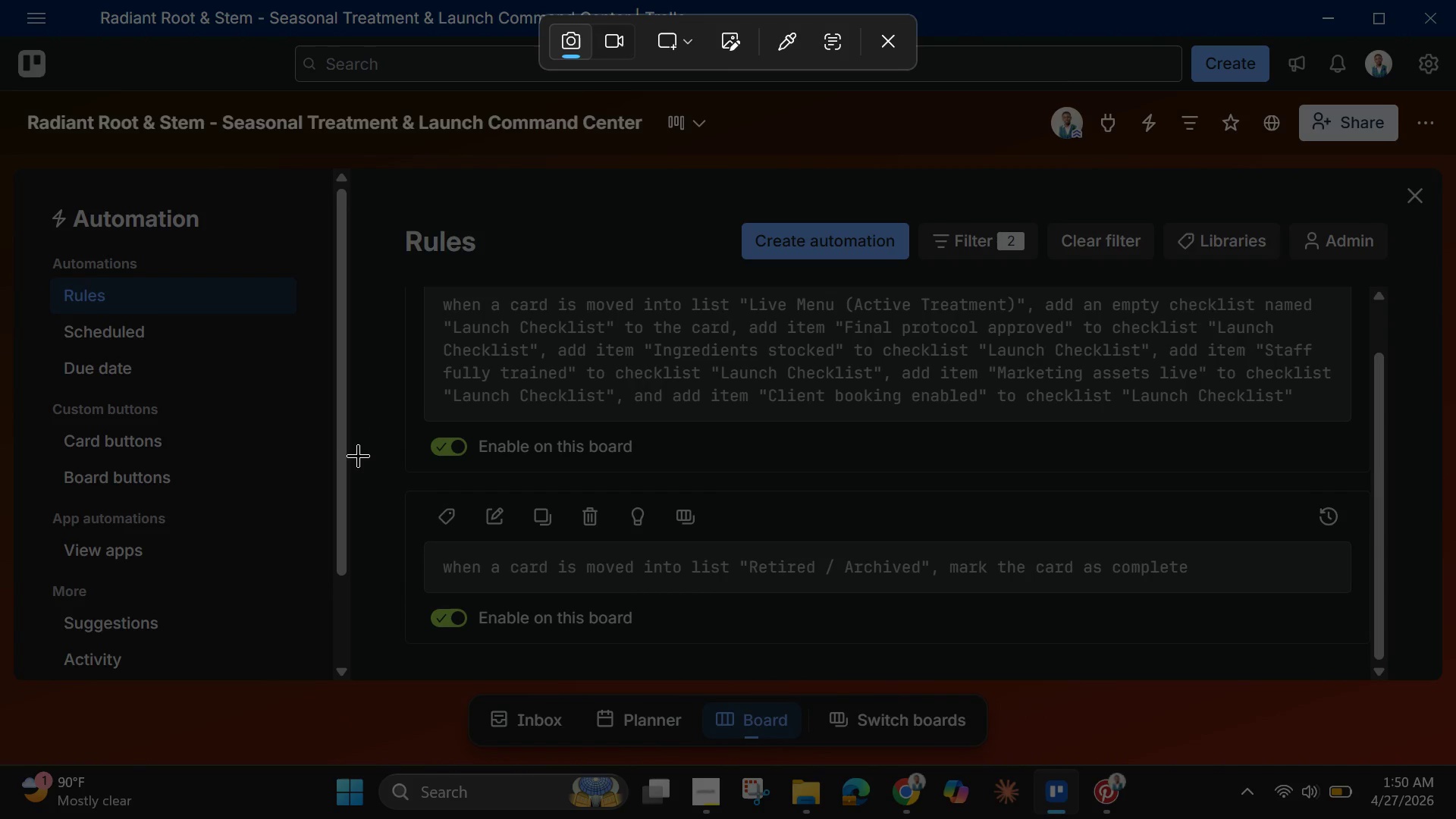 
left_click_drag(start_coordinate=[352, 451], to_coordinate=[1366, 670])
 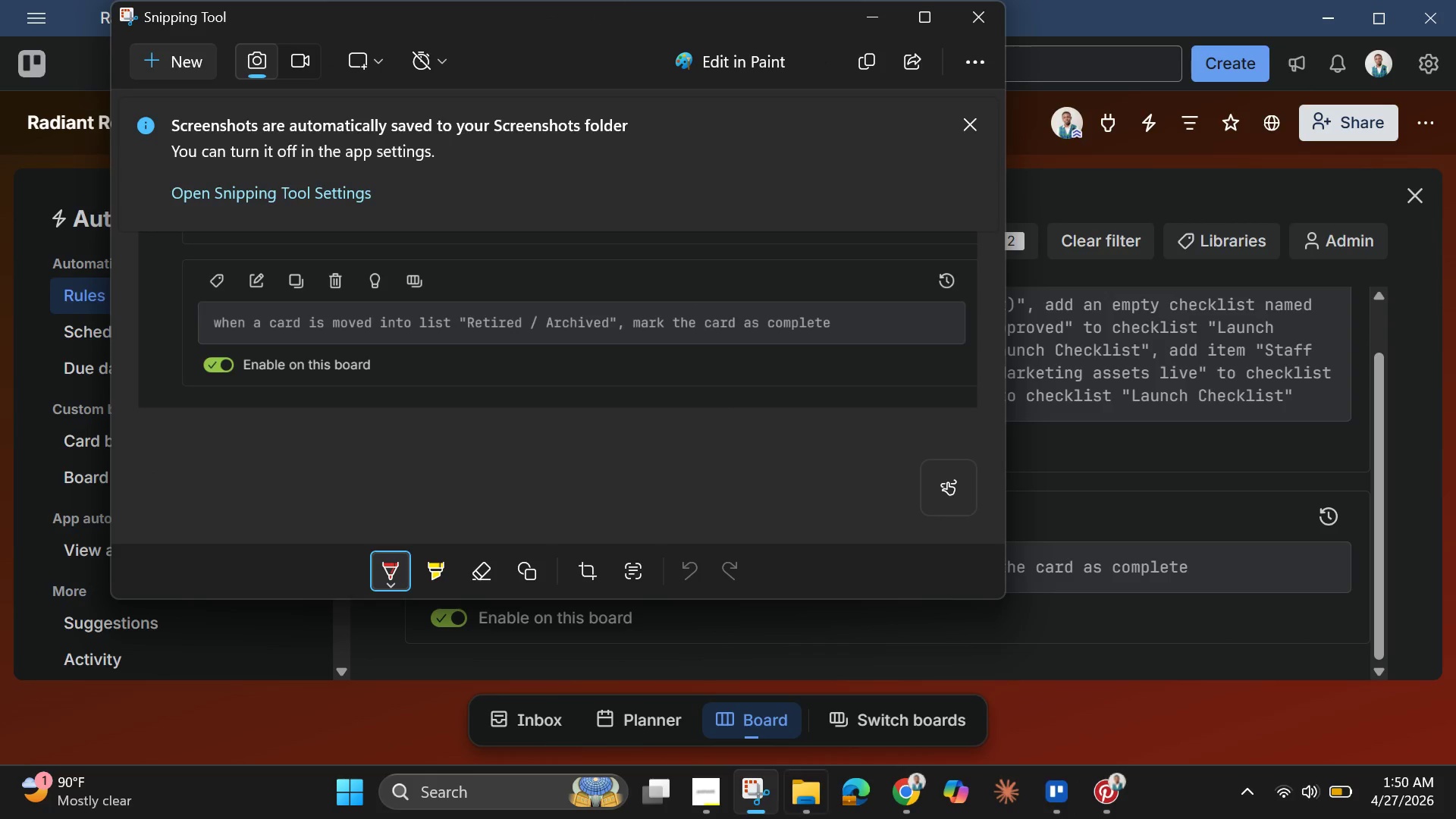 
left_click([818, 790])
 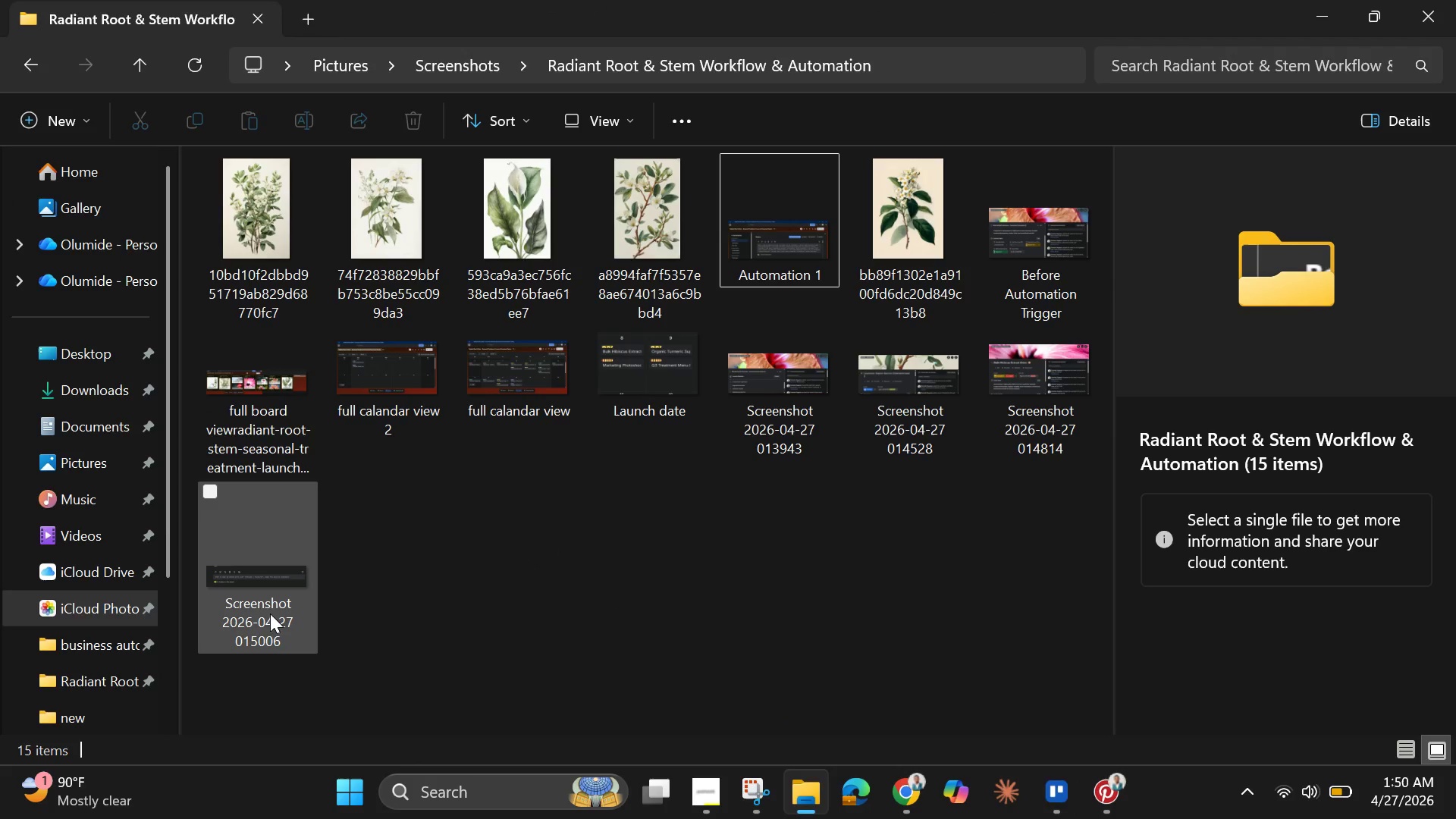 
left_click([257, 629])
 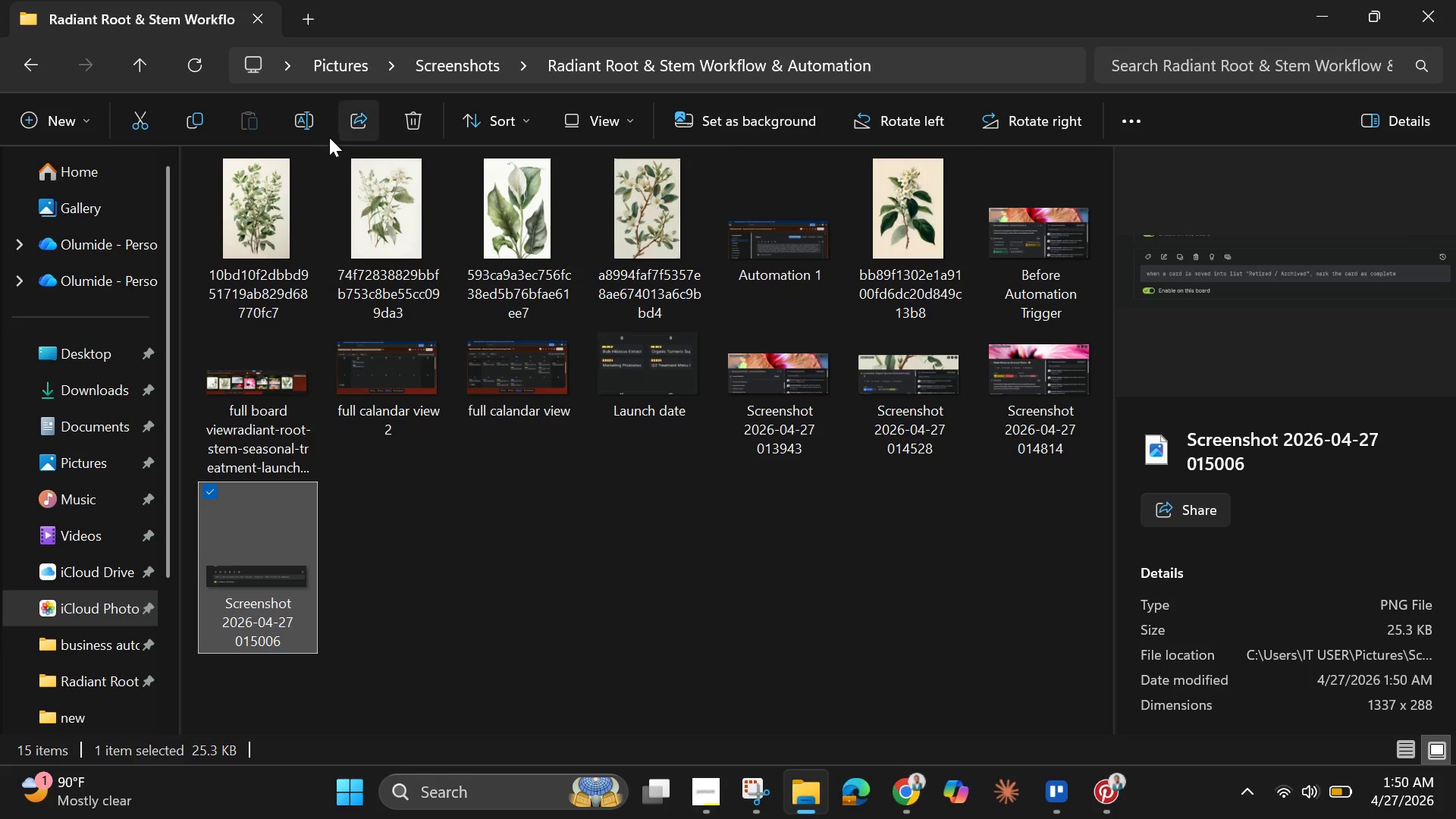 
left_click([310, 122])
 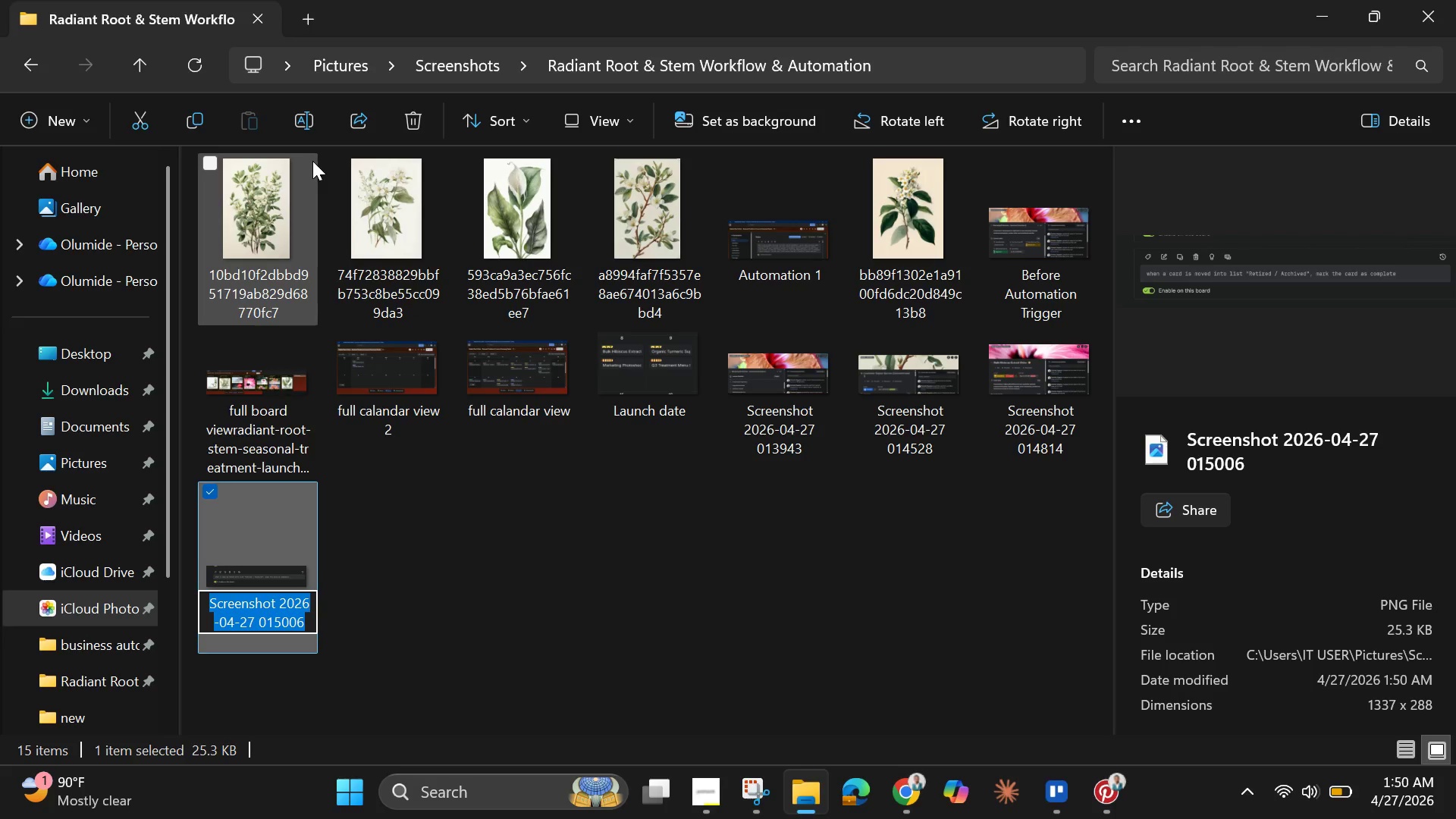 
key(Backspace)
type(Automation 3)
 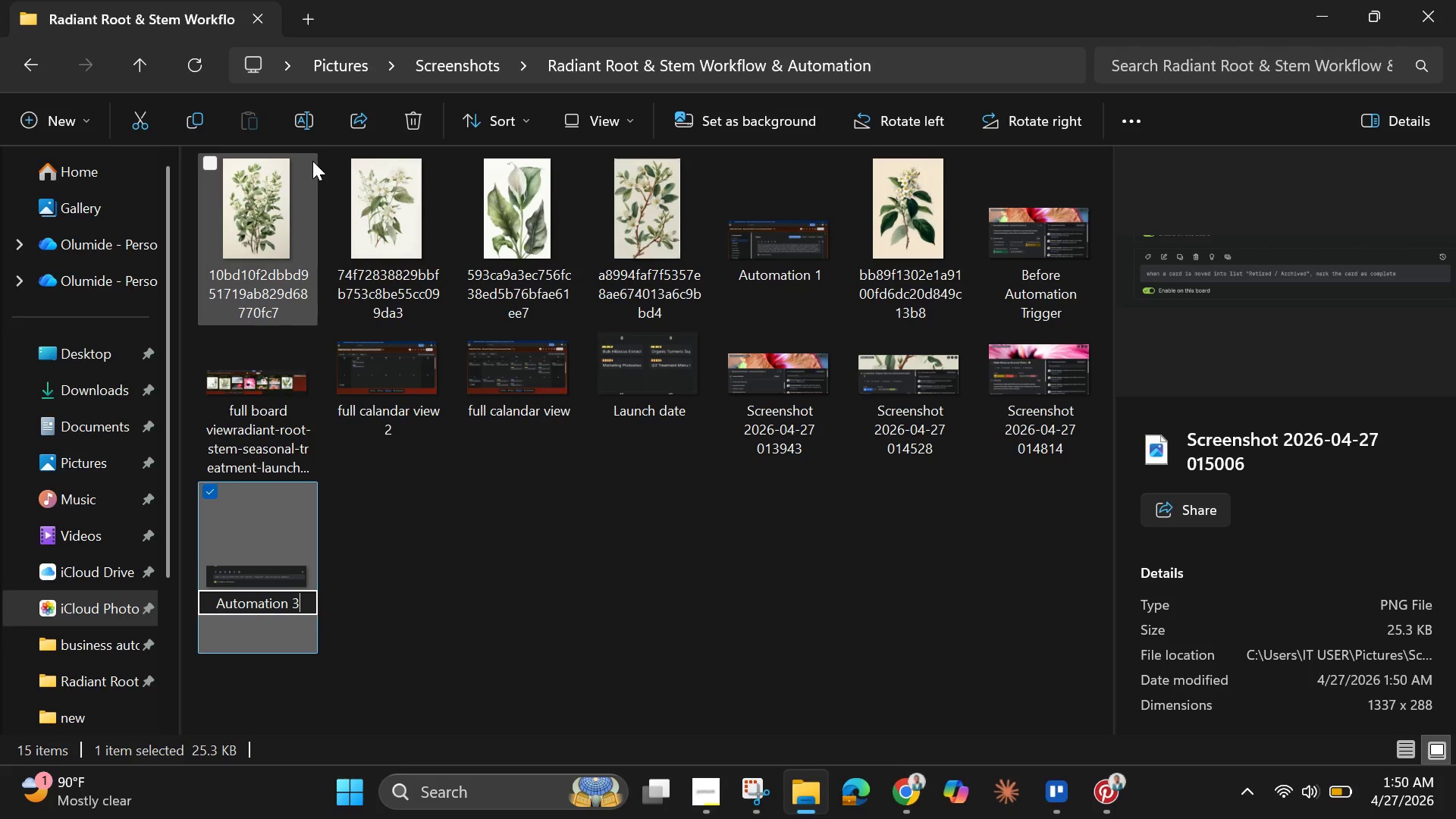 
 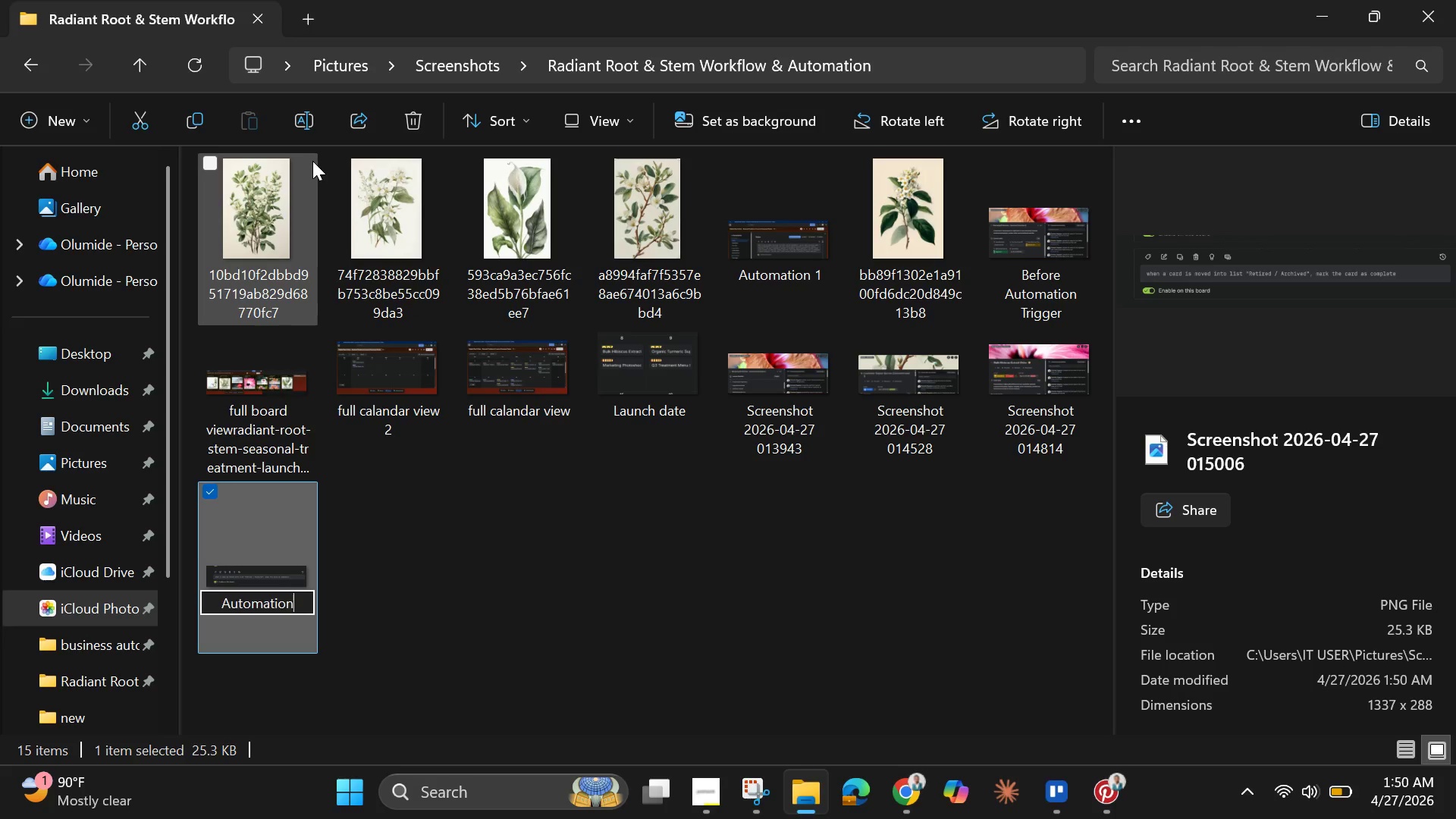 
key(Enter)
 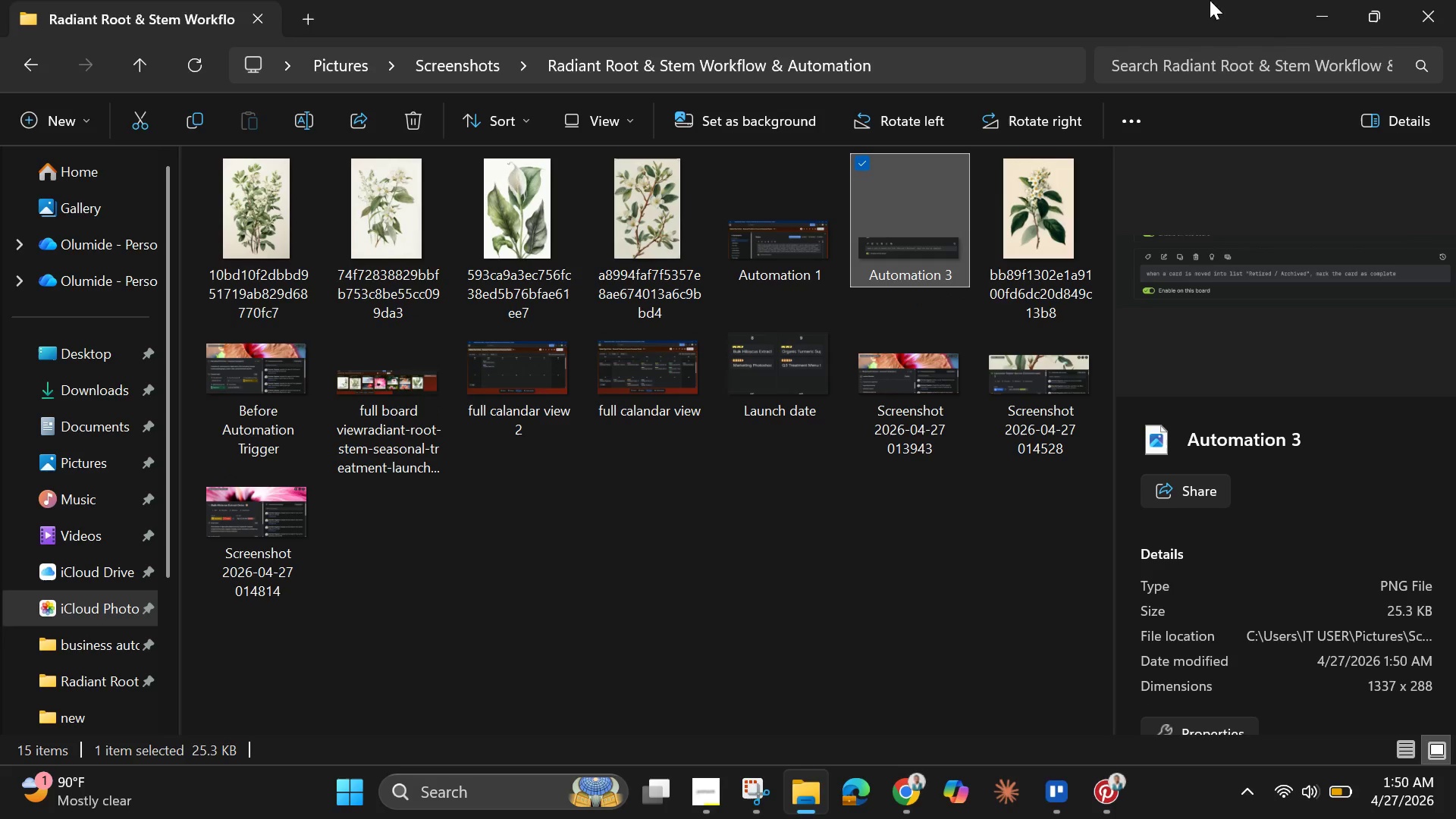 
left_click([1318, 17])
 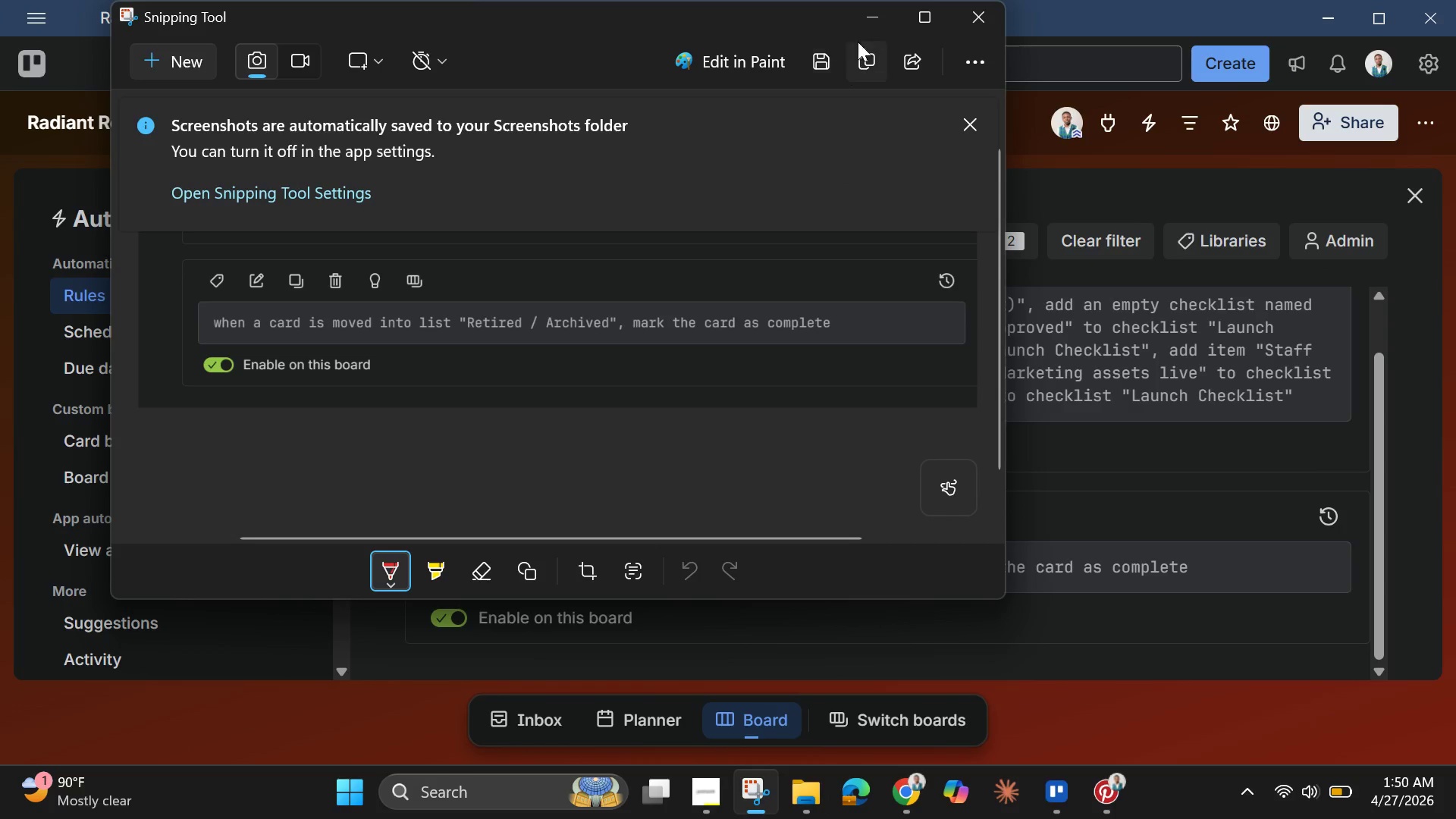 
left_click([864, 20])
 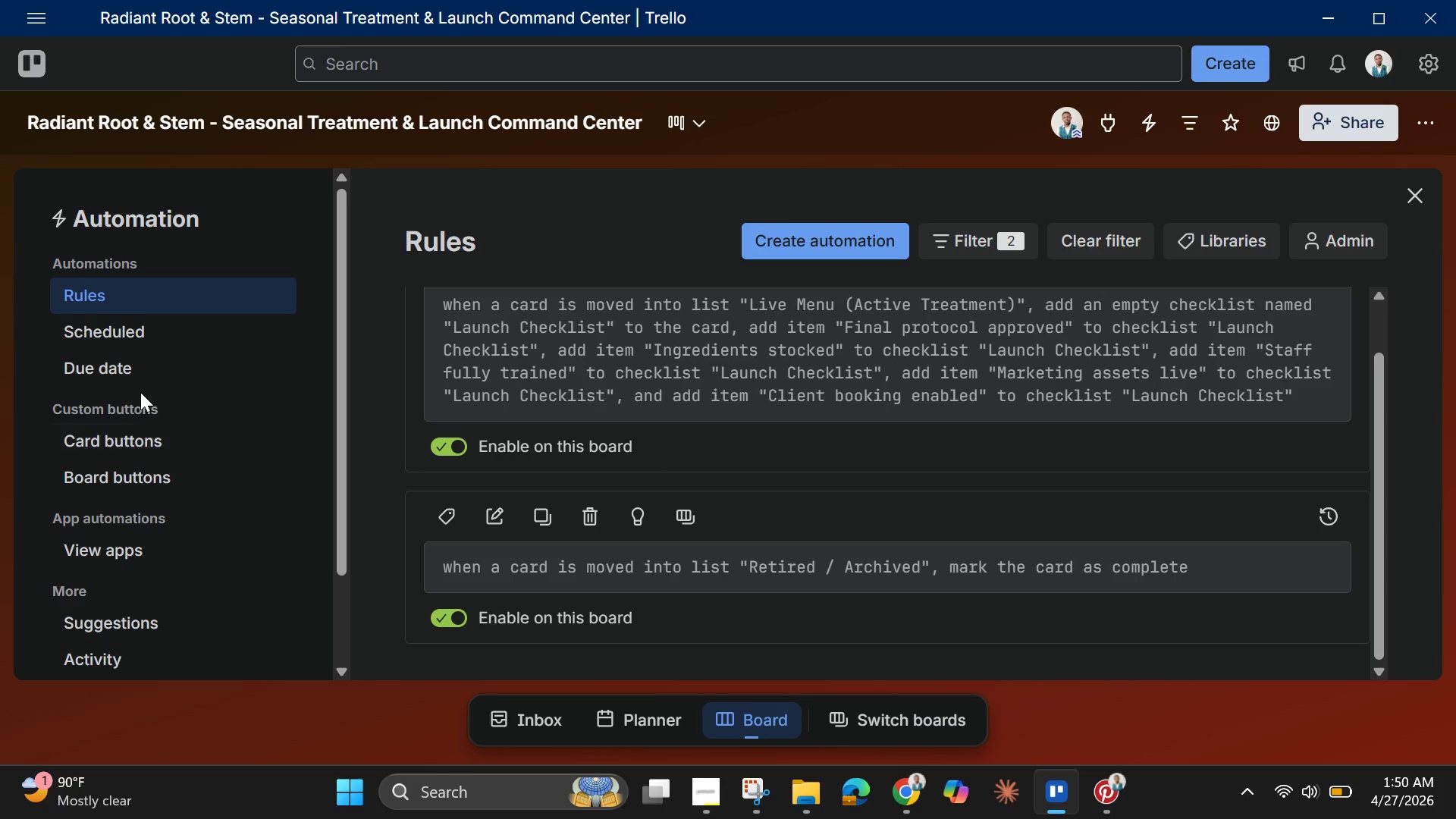 
left_click([130, 364])
 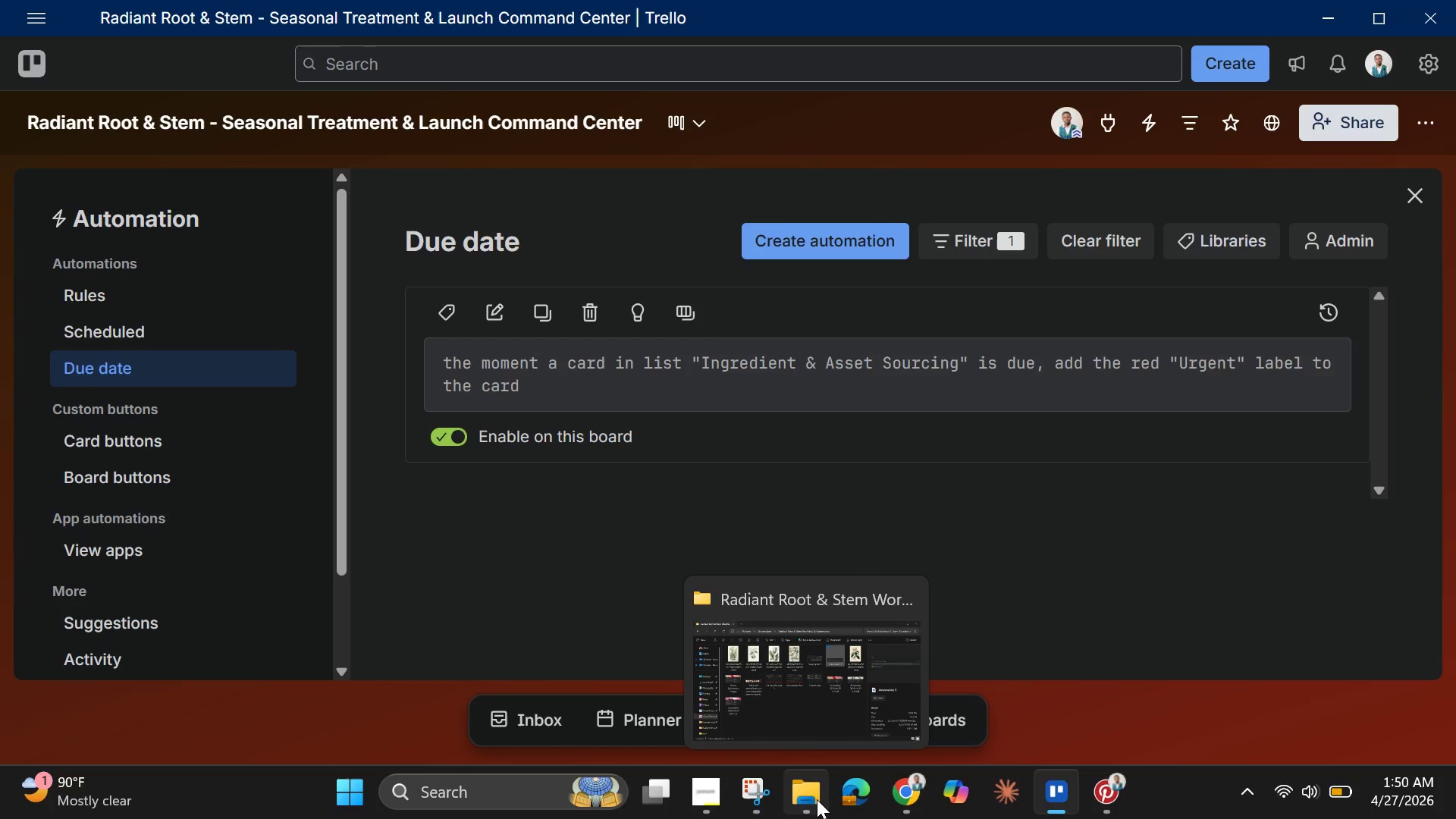 
wait(6.88)
 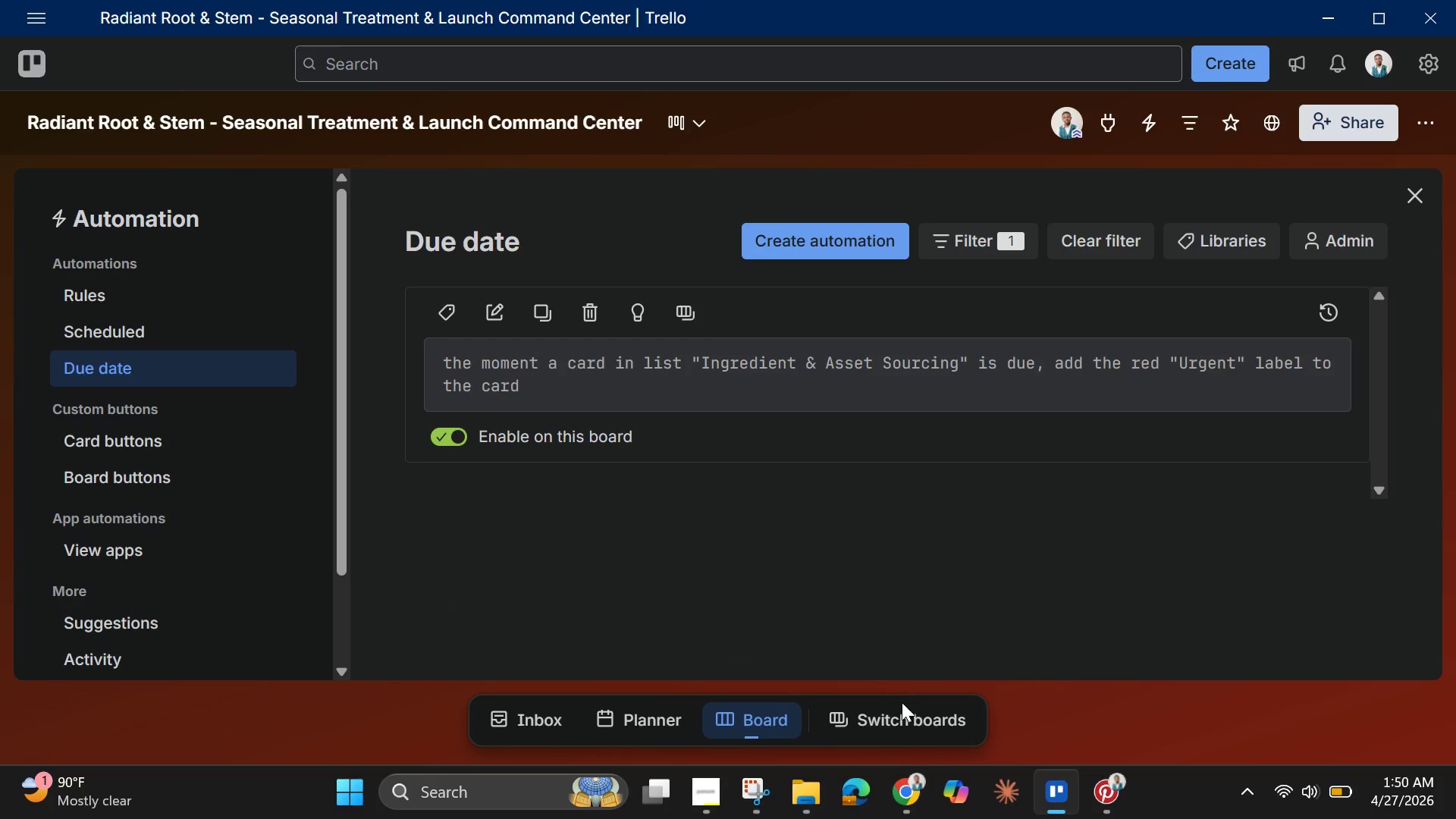 
left_click([752, 786])
 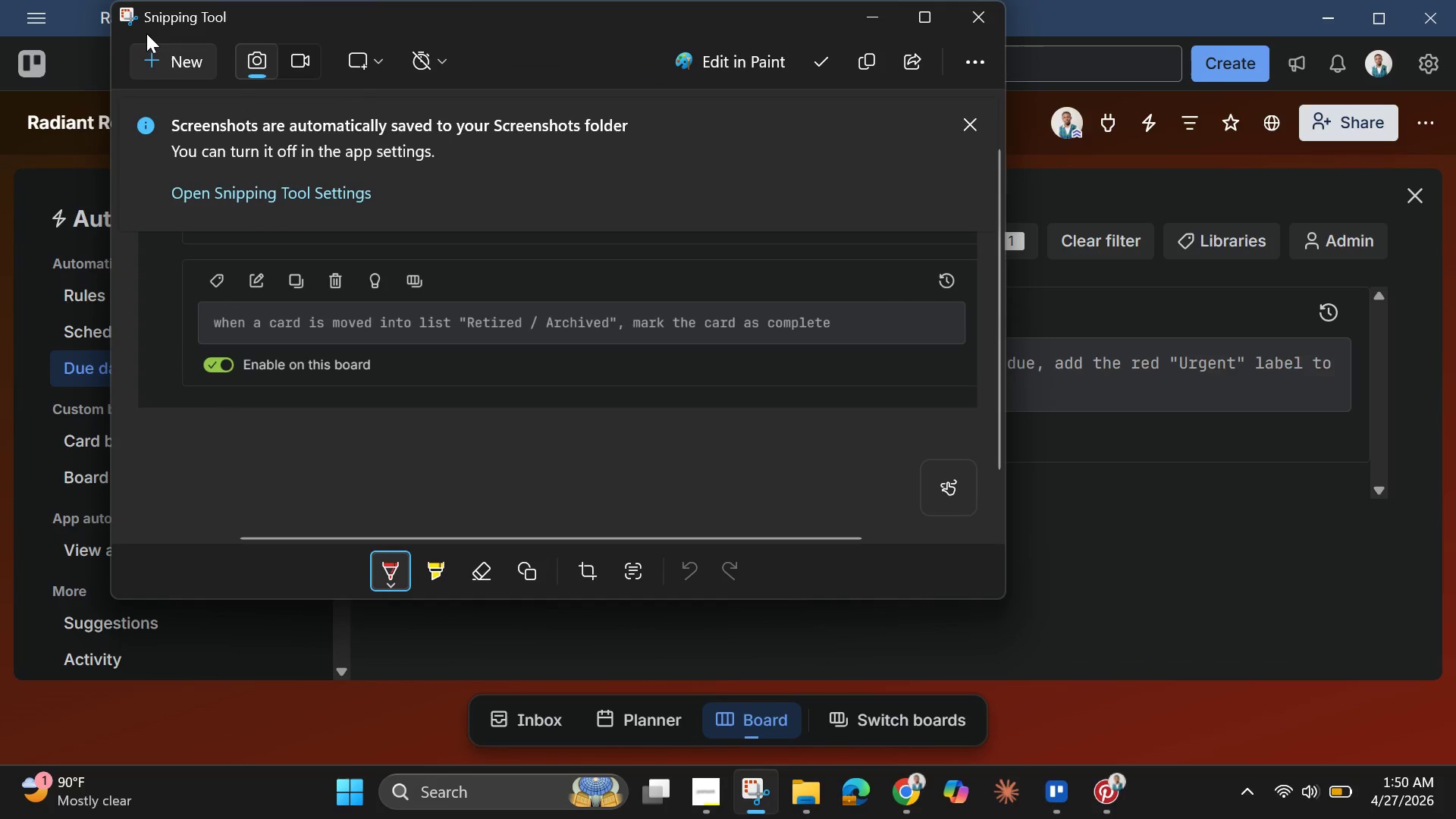 
left_click([149, 53])
 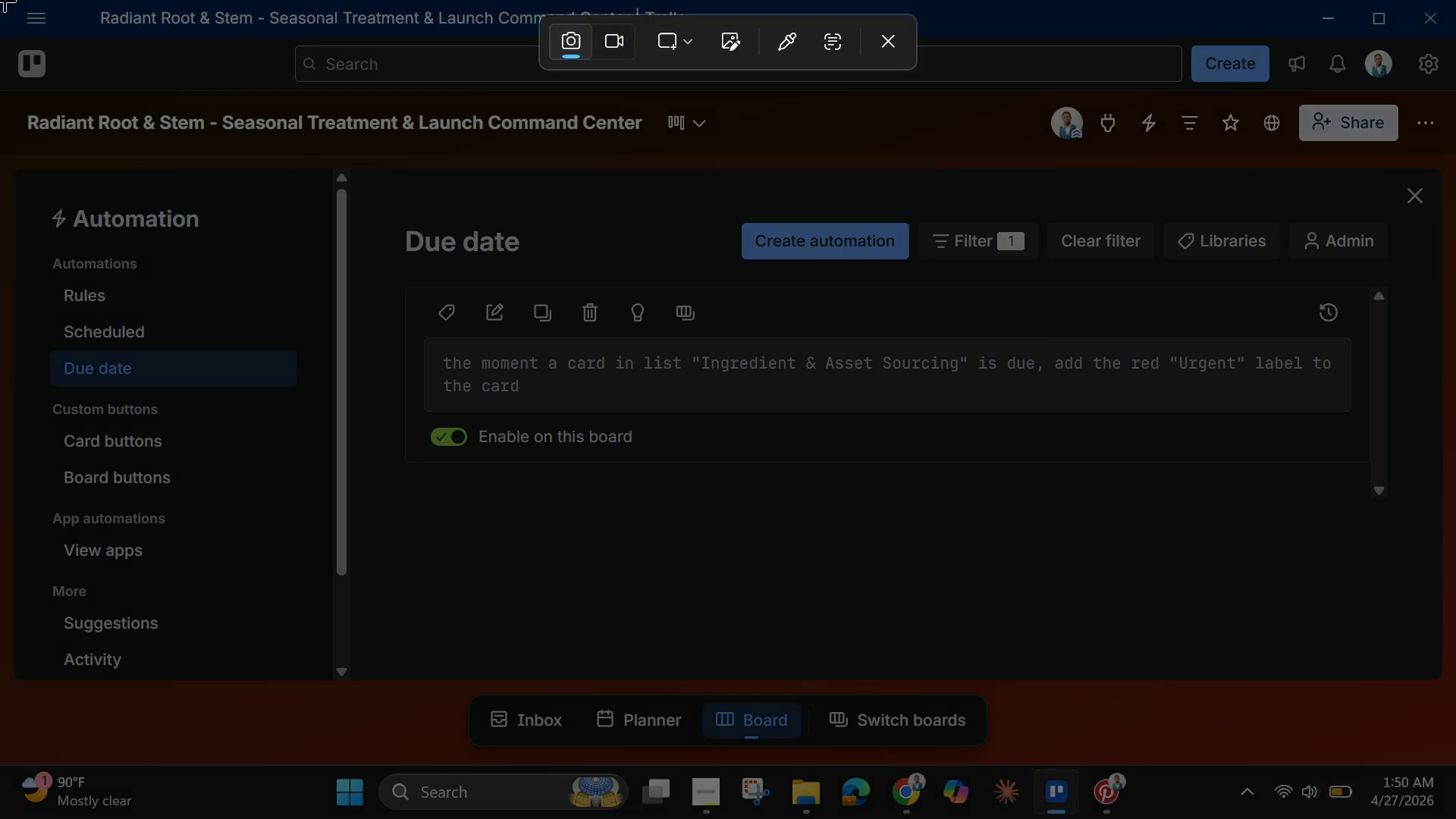 
left_click_drag(start_coordinate=[6, 0], to_coordinate=[1455, 686])
 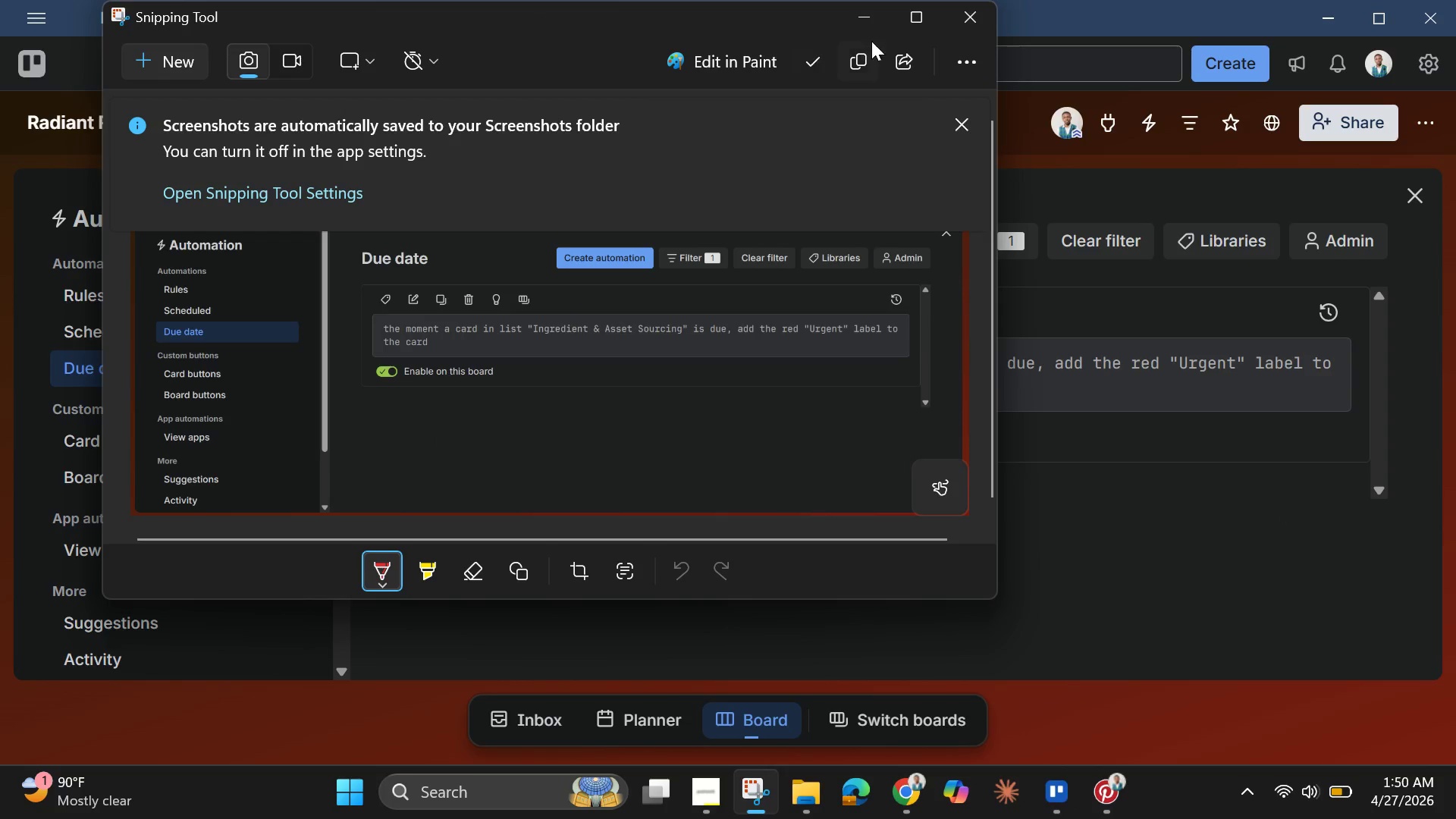 
left_click([873, 17])
 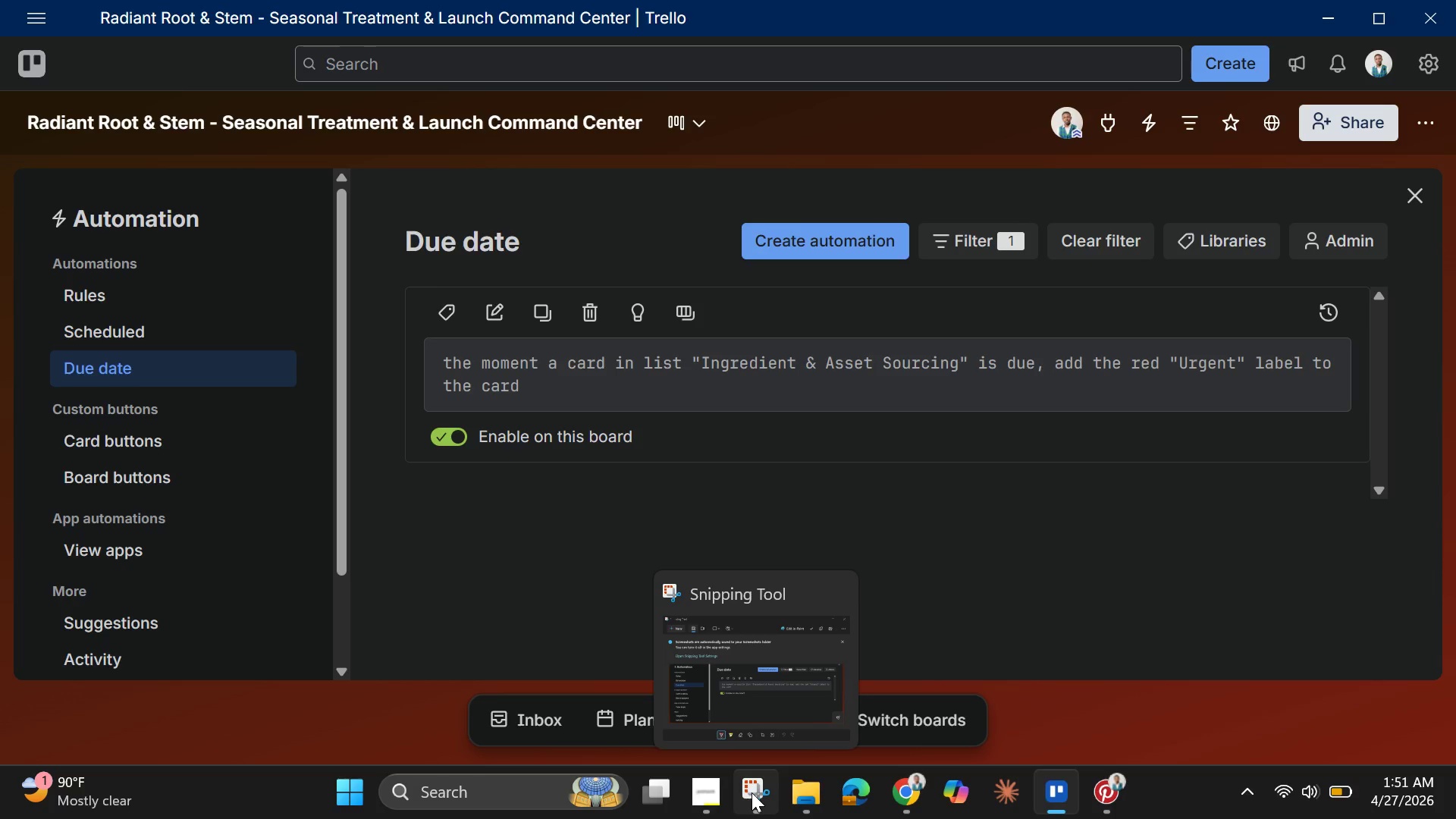 
wait(24.27)
 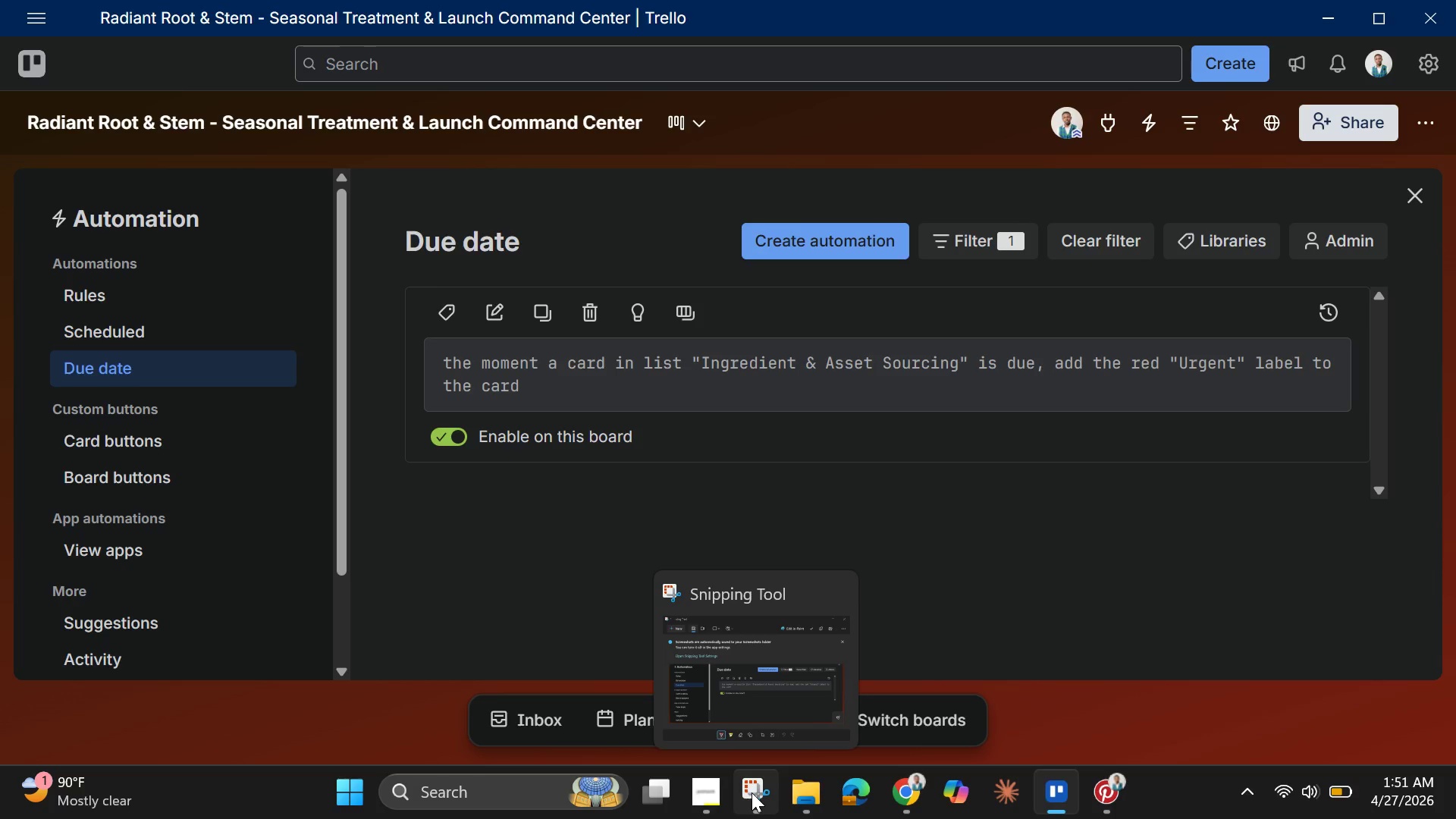 
left_click([820, 799])
 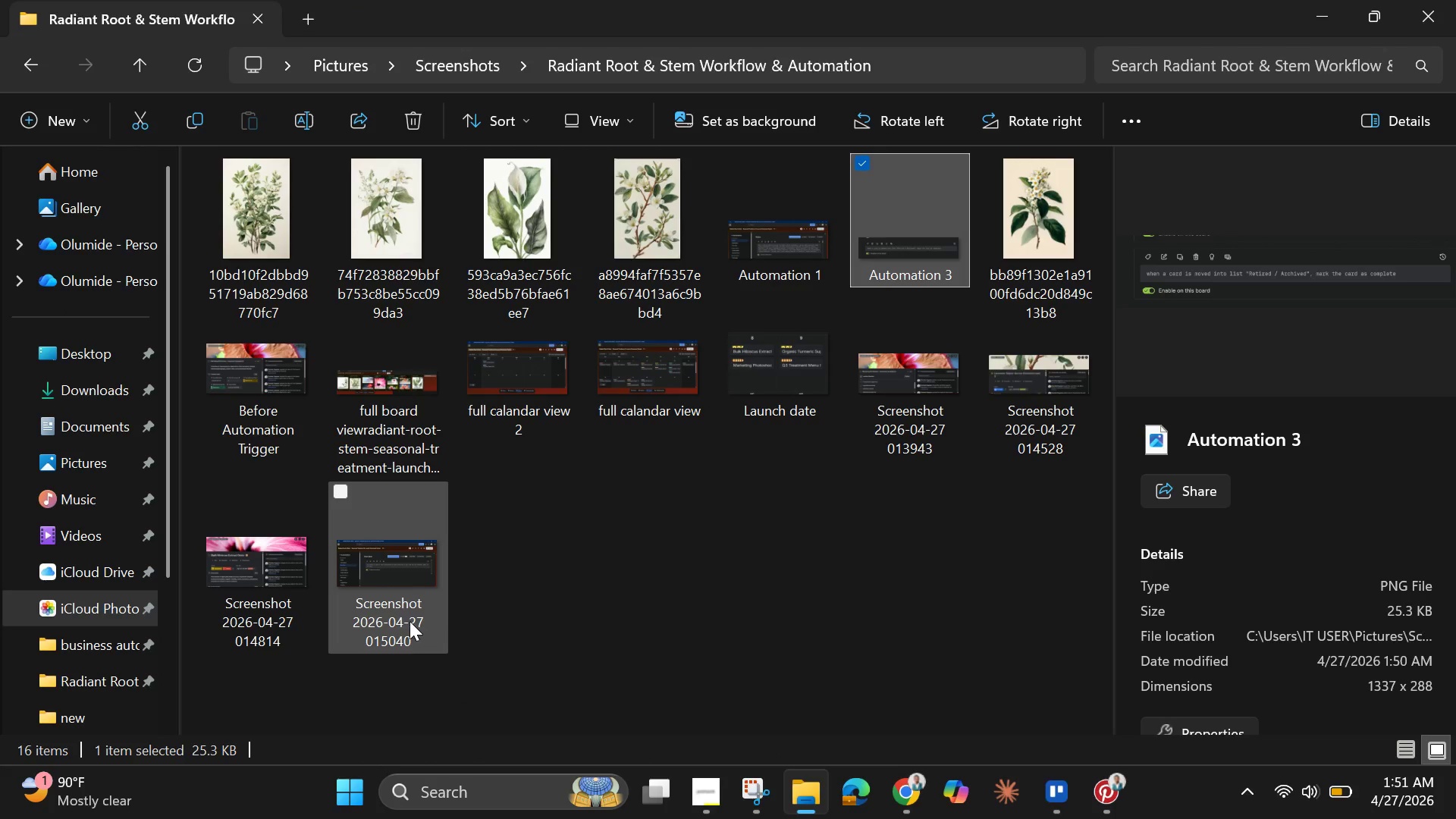 
left_click([403, 618])
 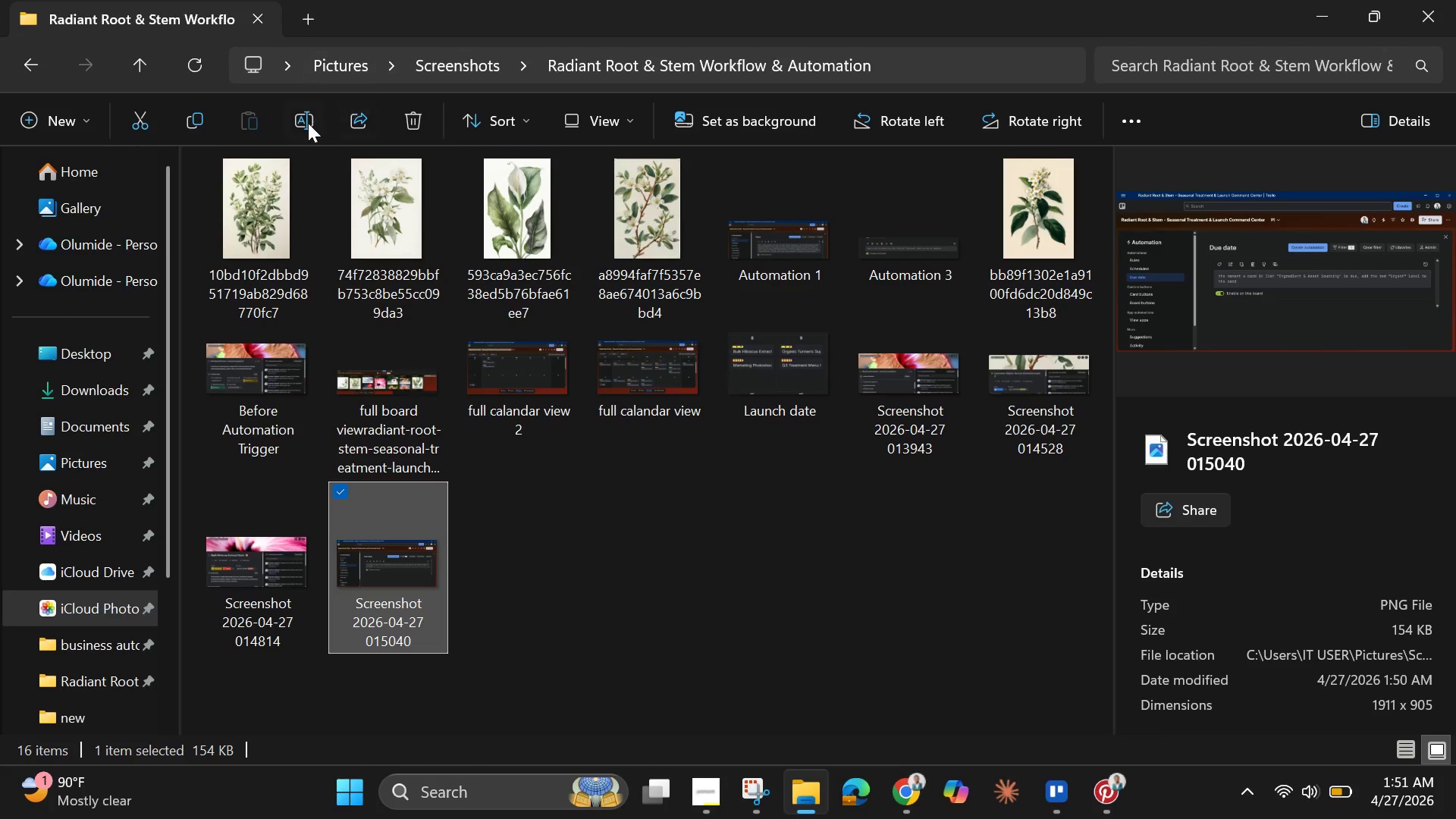 
left_click([299, 120])
 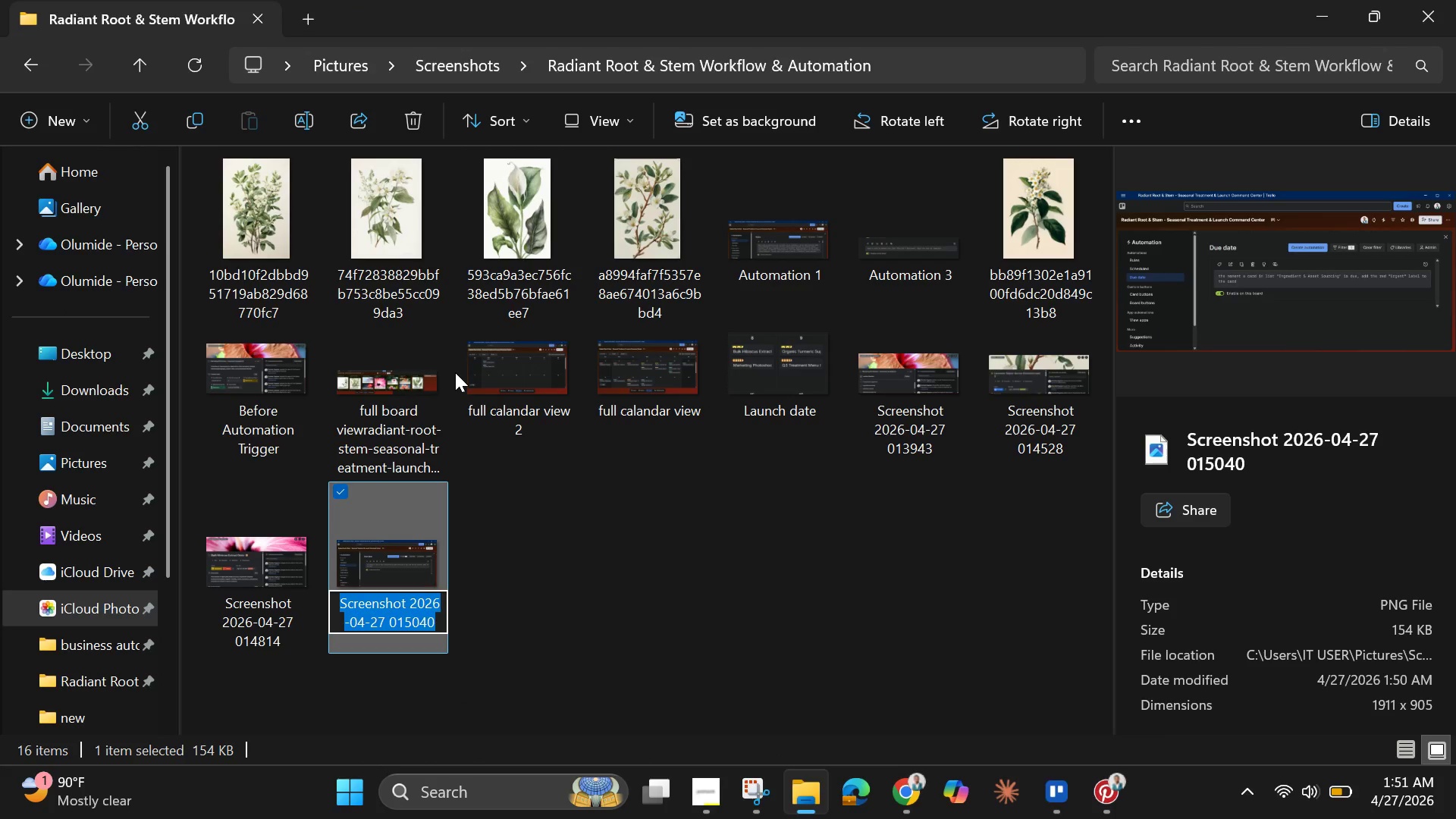 
key(Backspace)
type(Automation 2)
 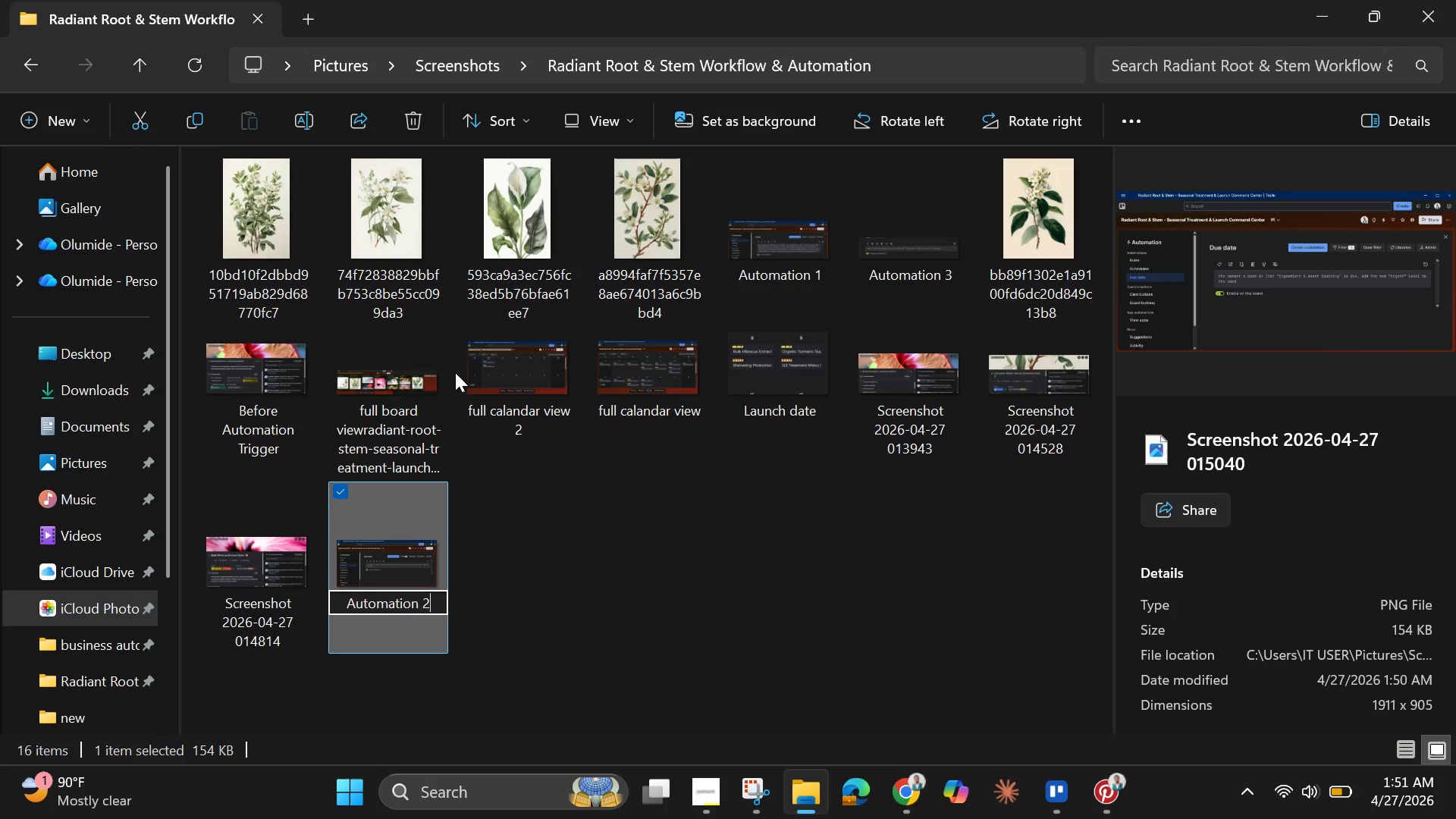 
 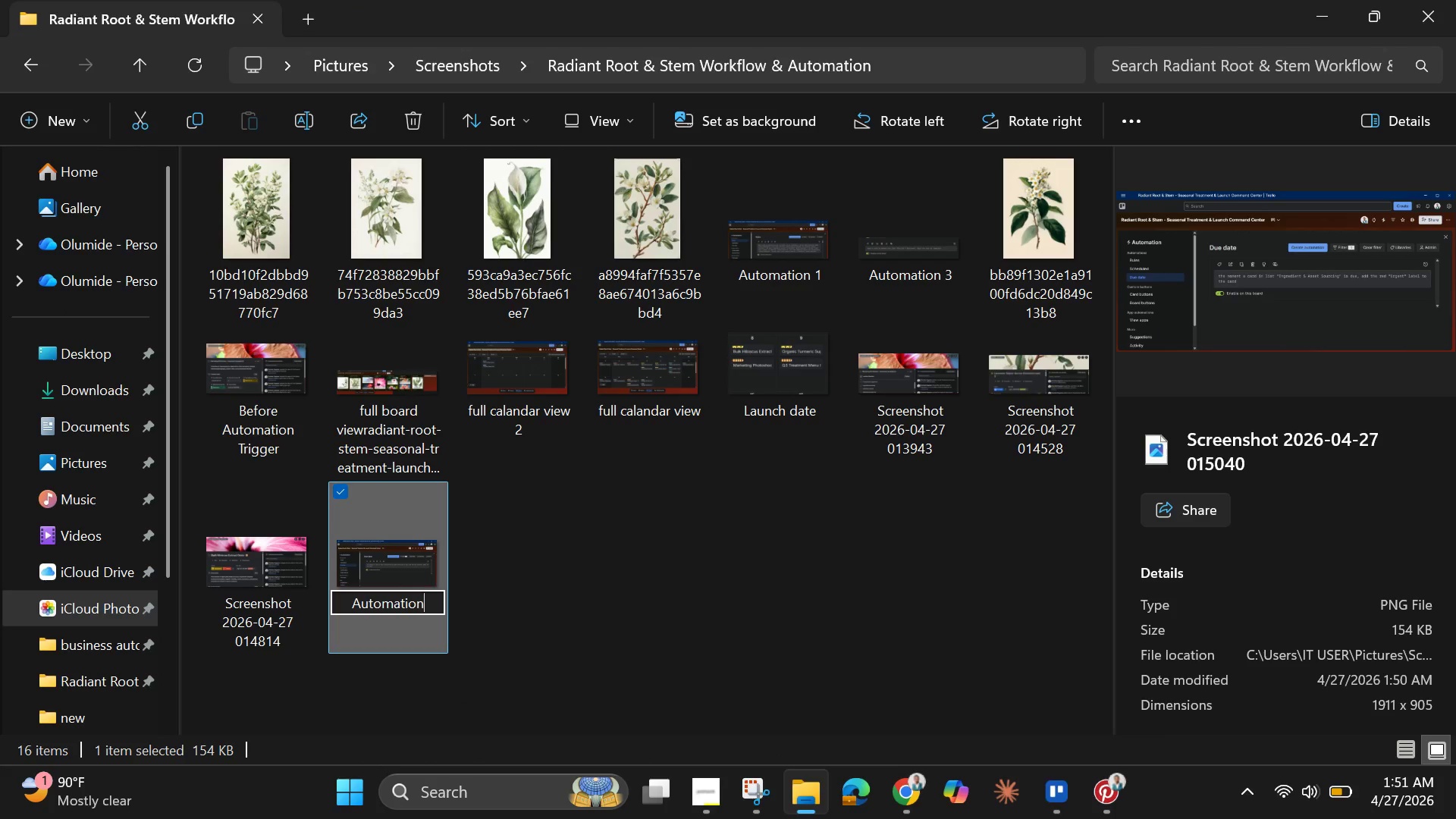 
key(Enter)
 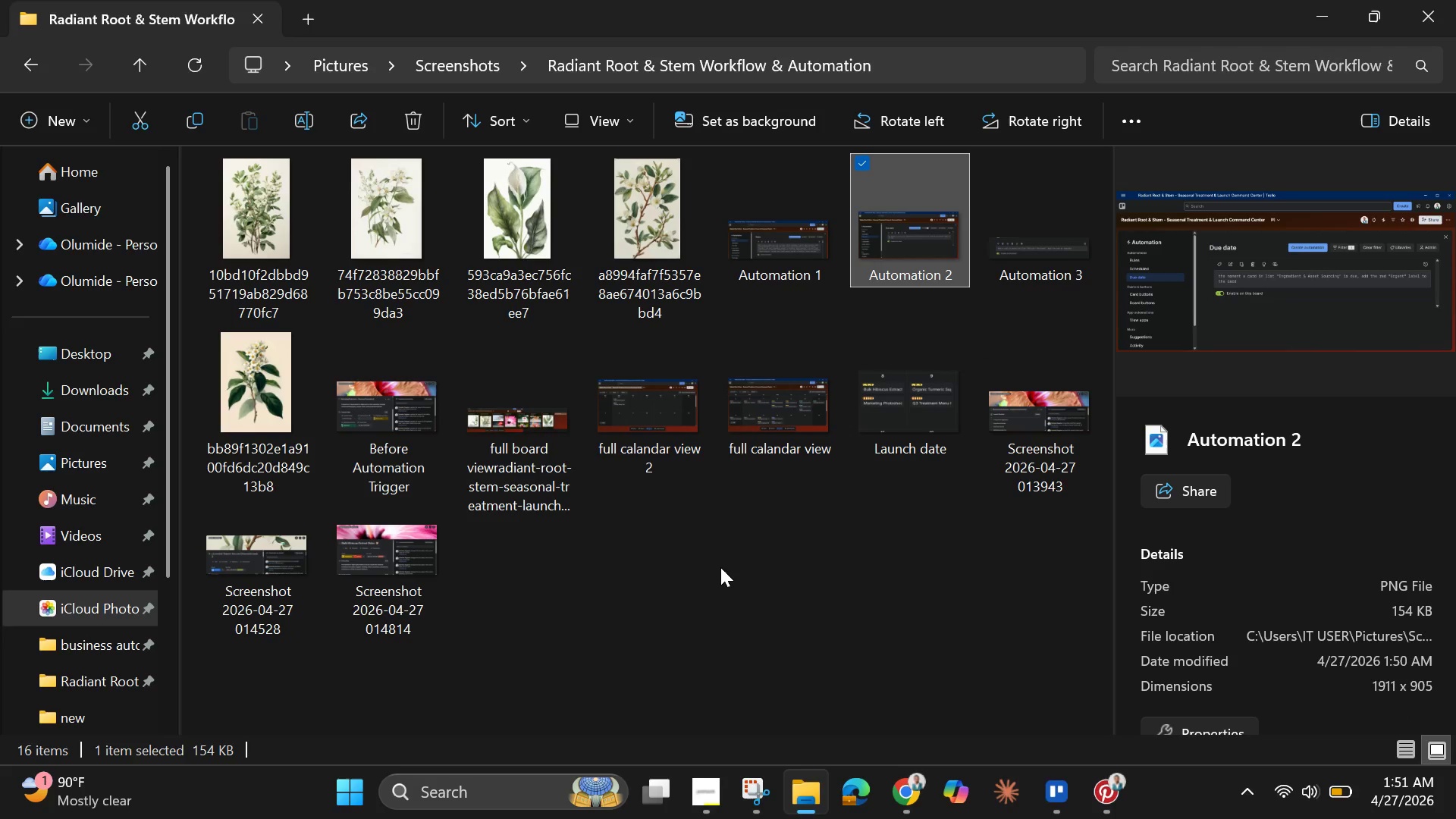 
wait(9.96)
 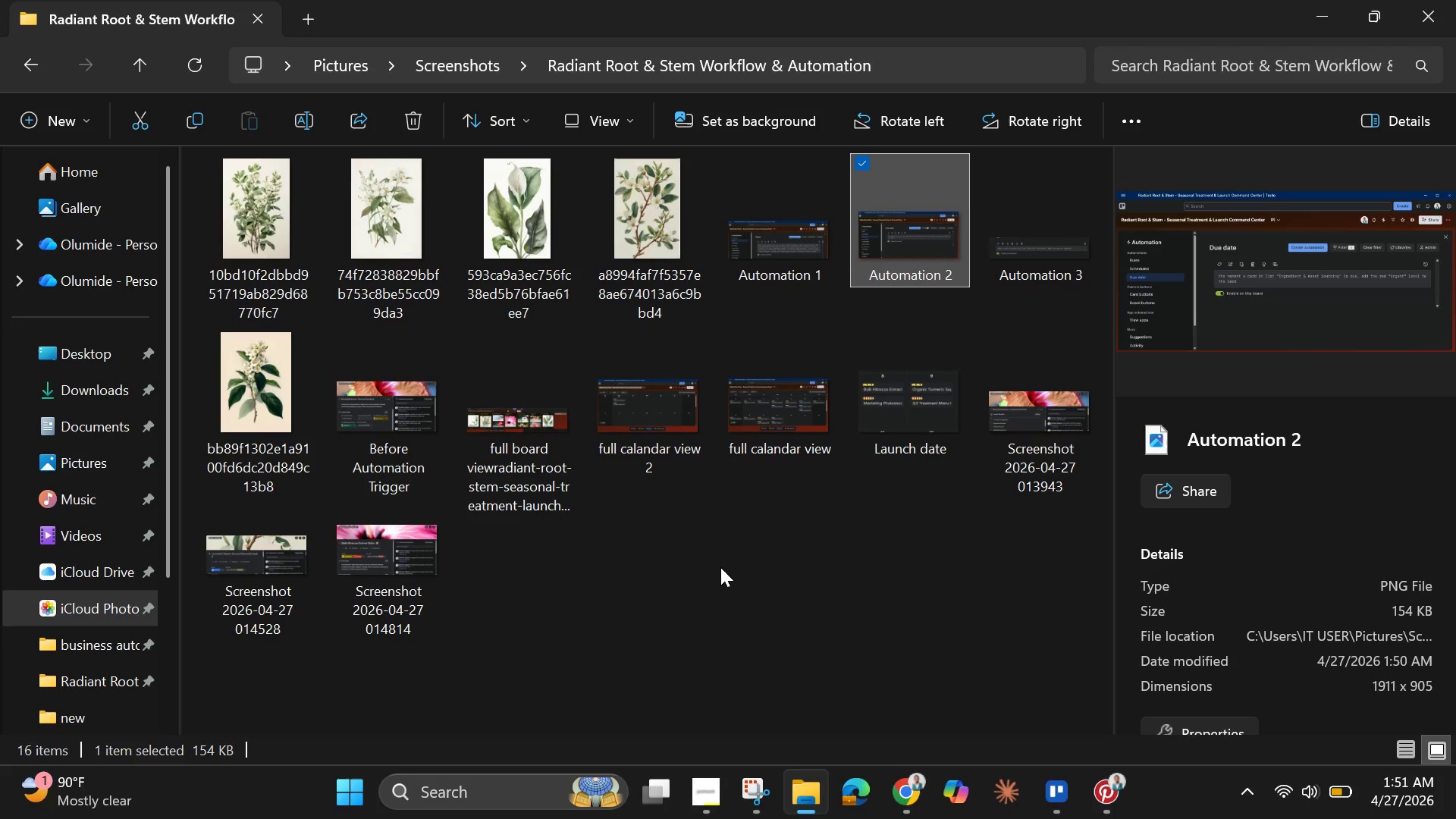 
mouse_move([579, 471])
 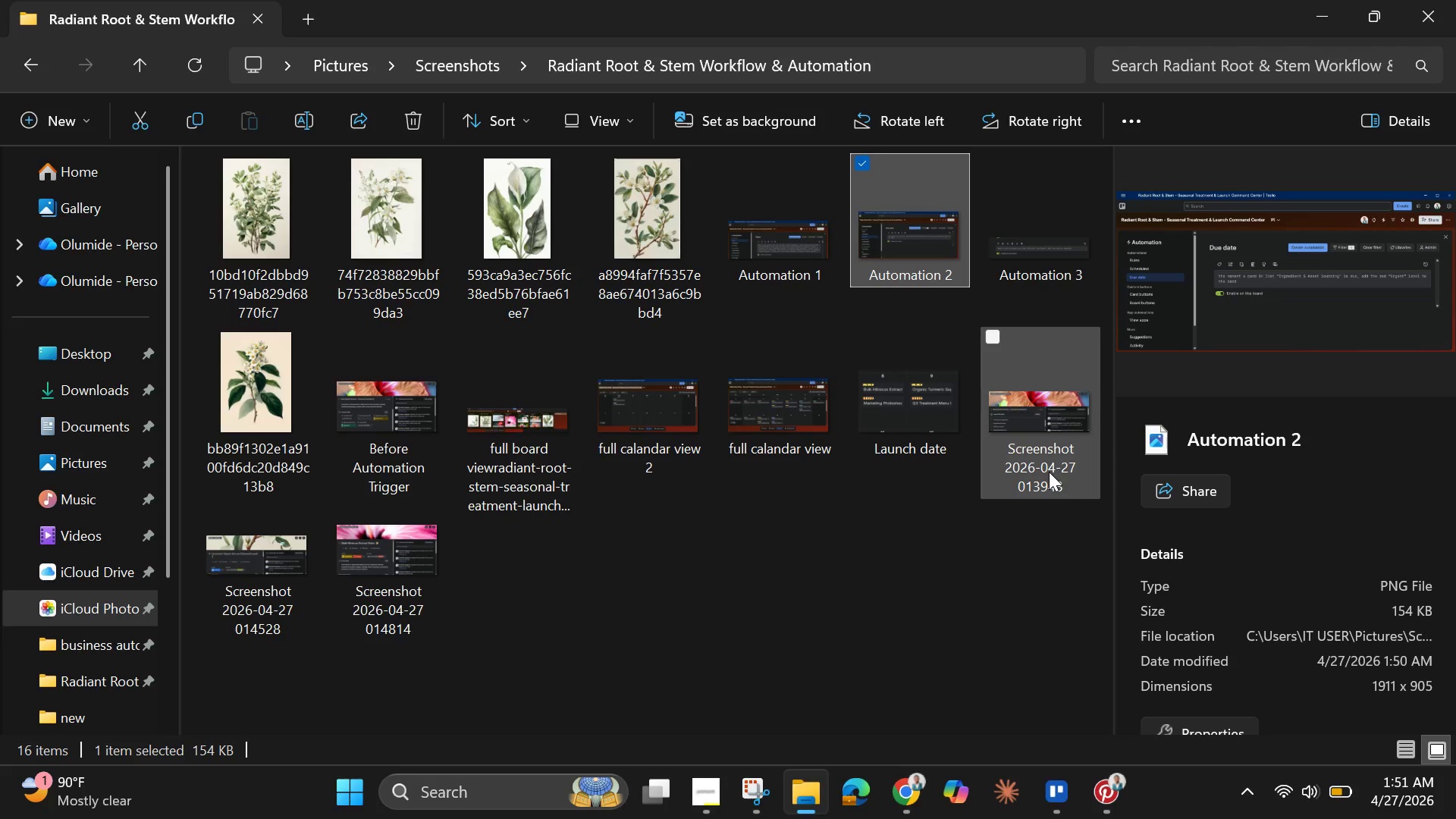 
left_click([1049, 472])
 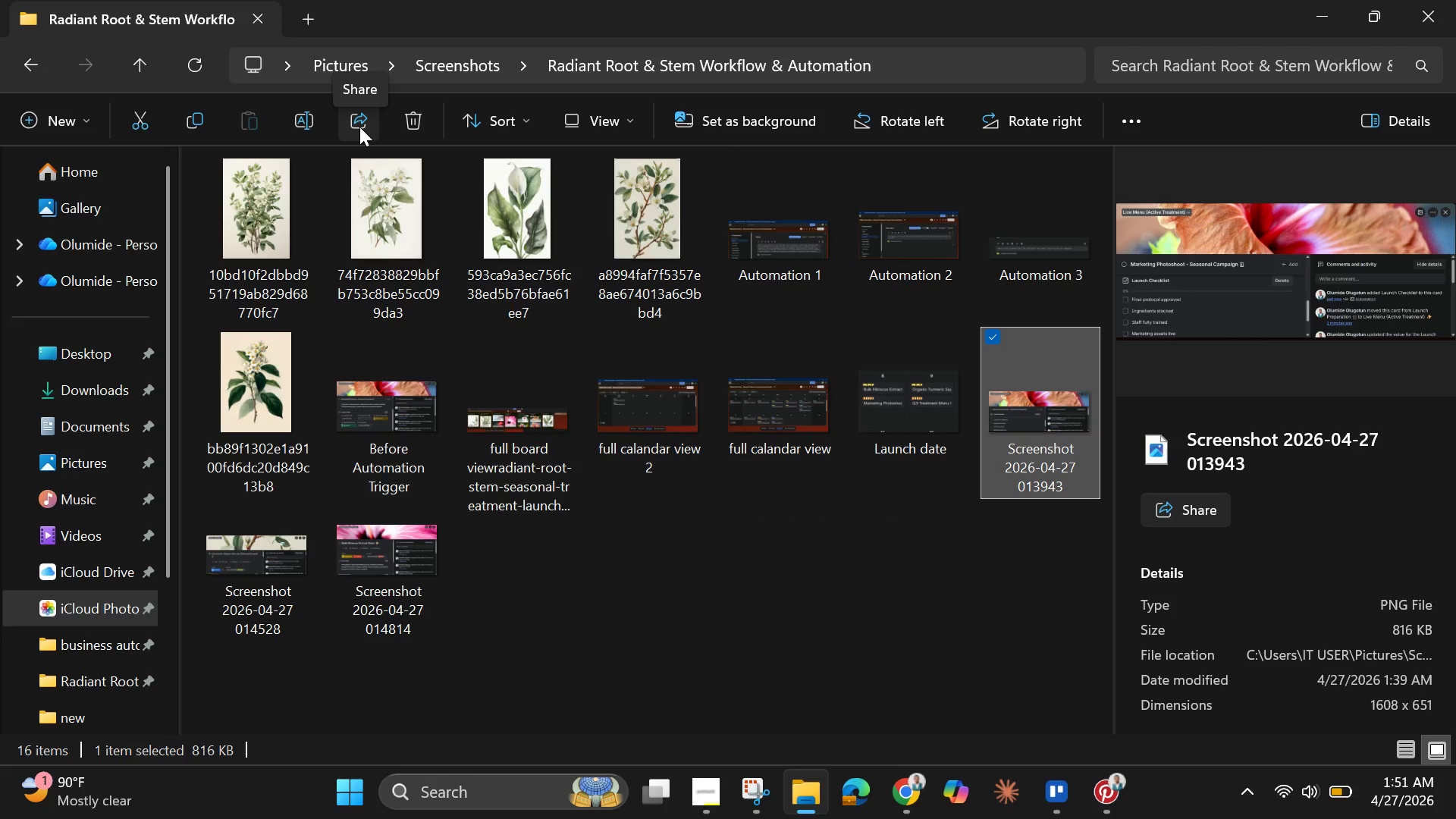 
wait(8.03)
 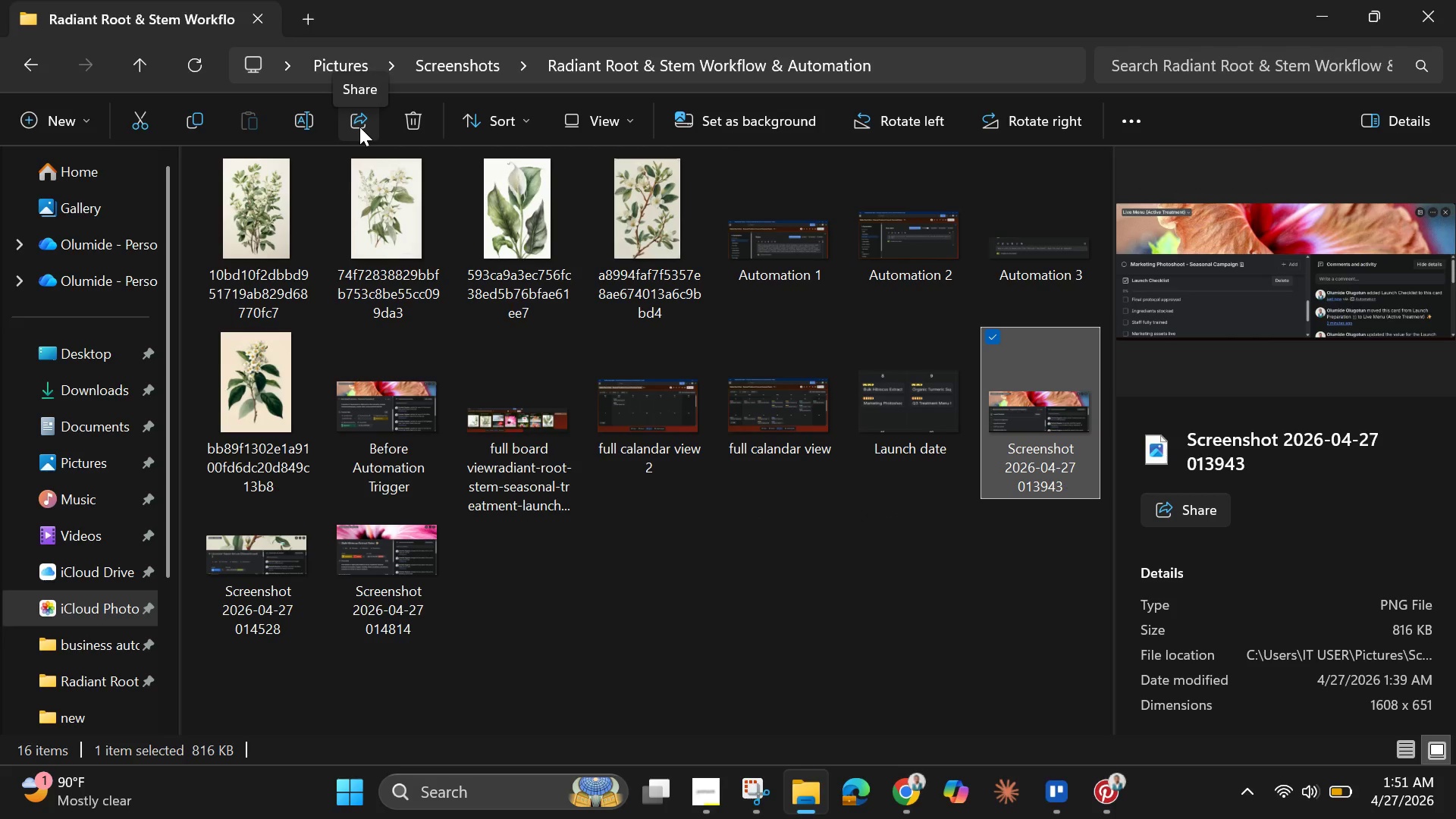 
left_click([303, 120])
 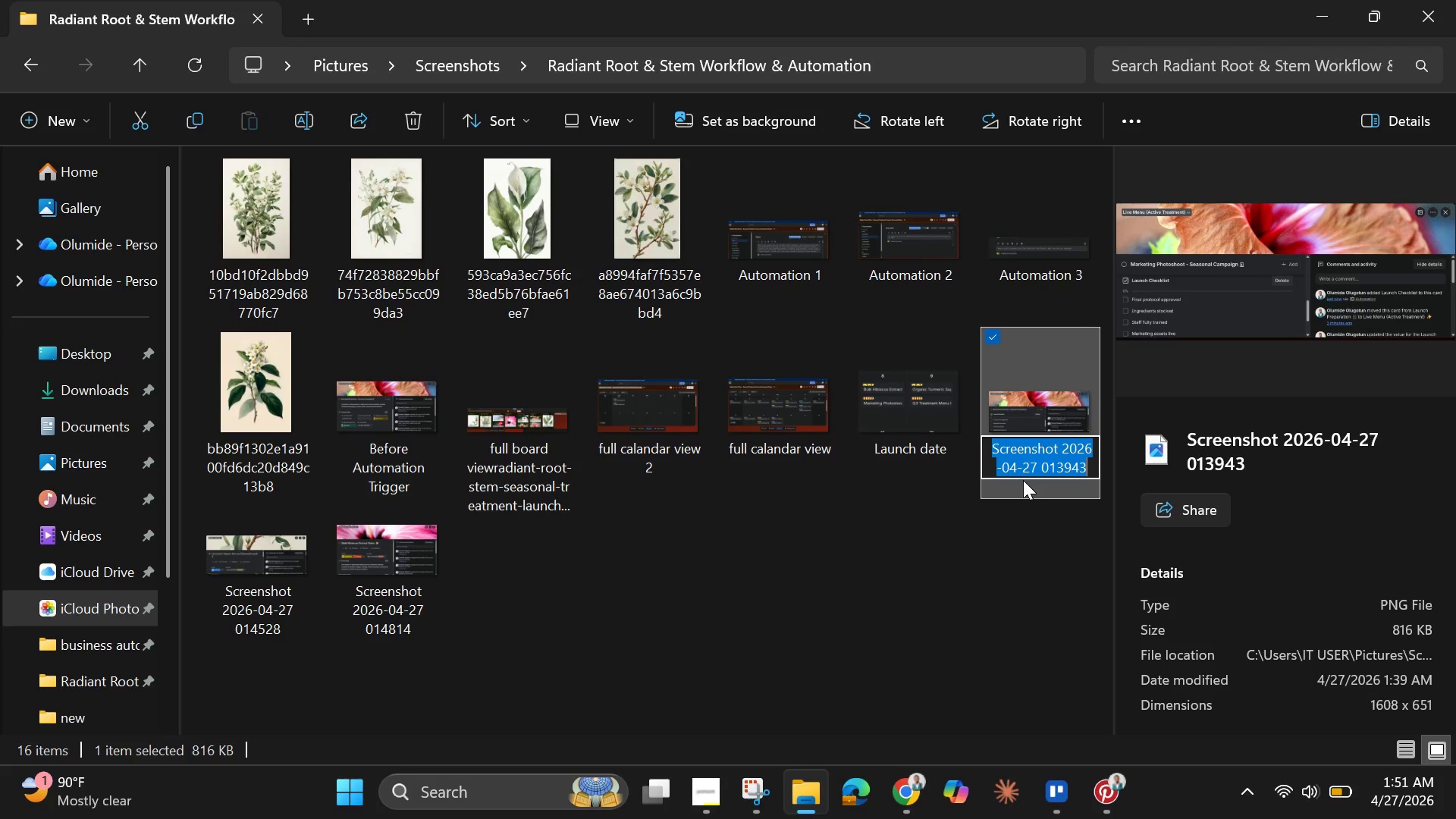 
key(Backspace)
type(after After automation trigger)
 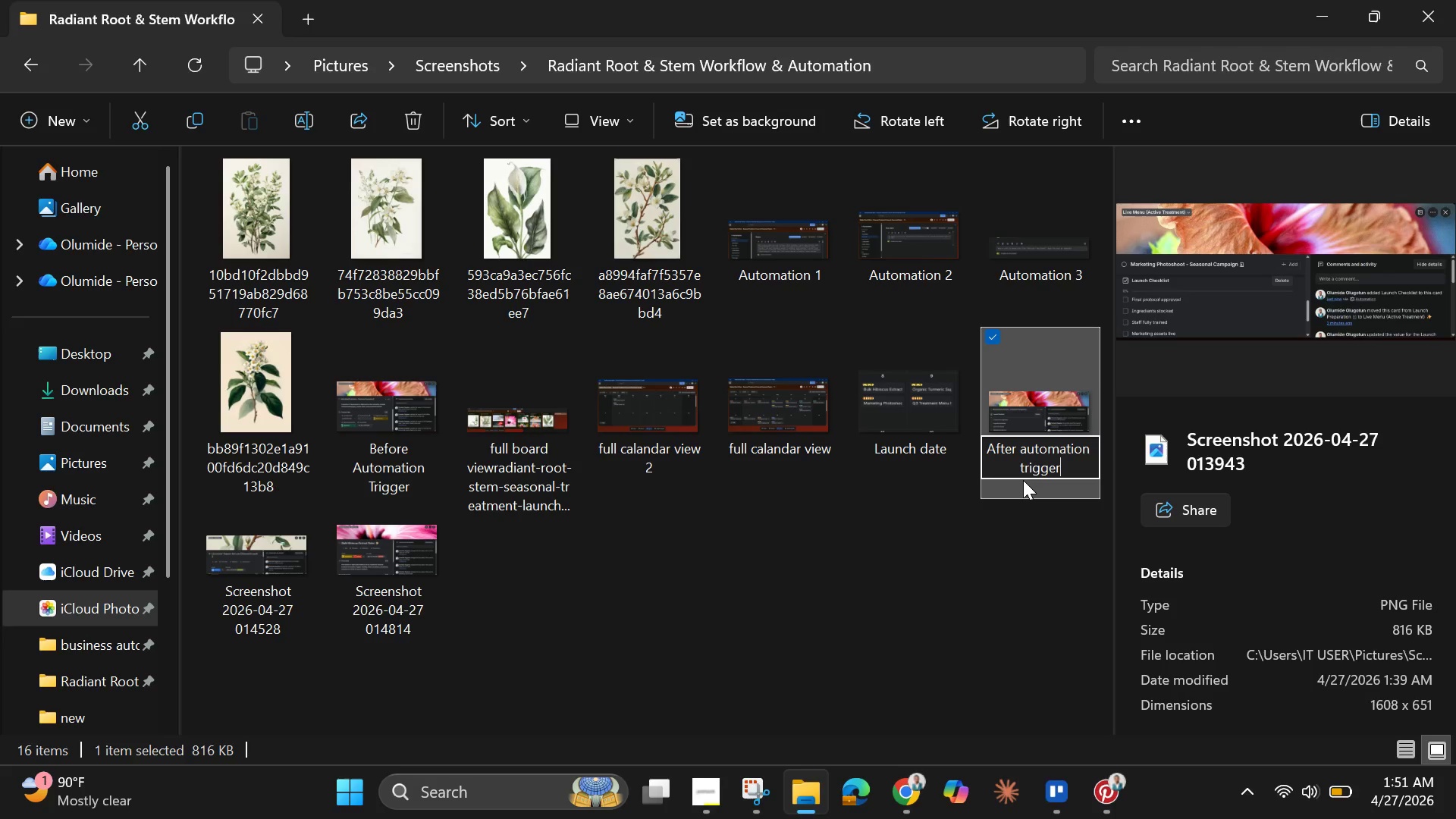 
 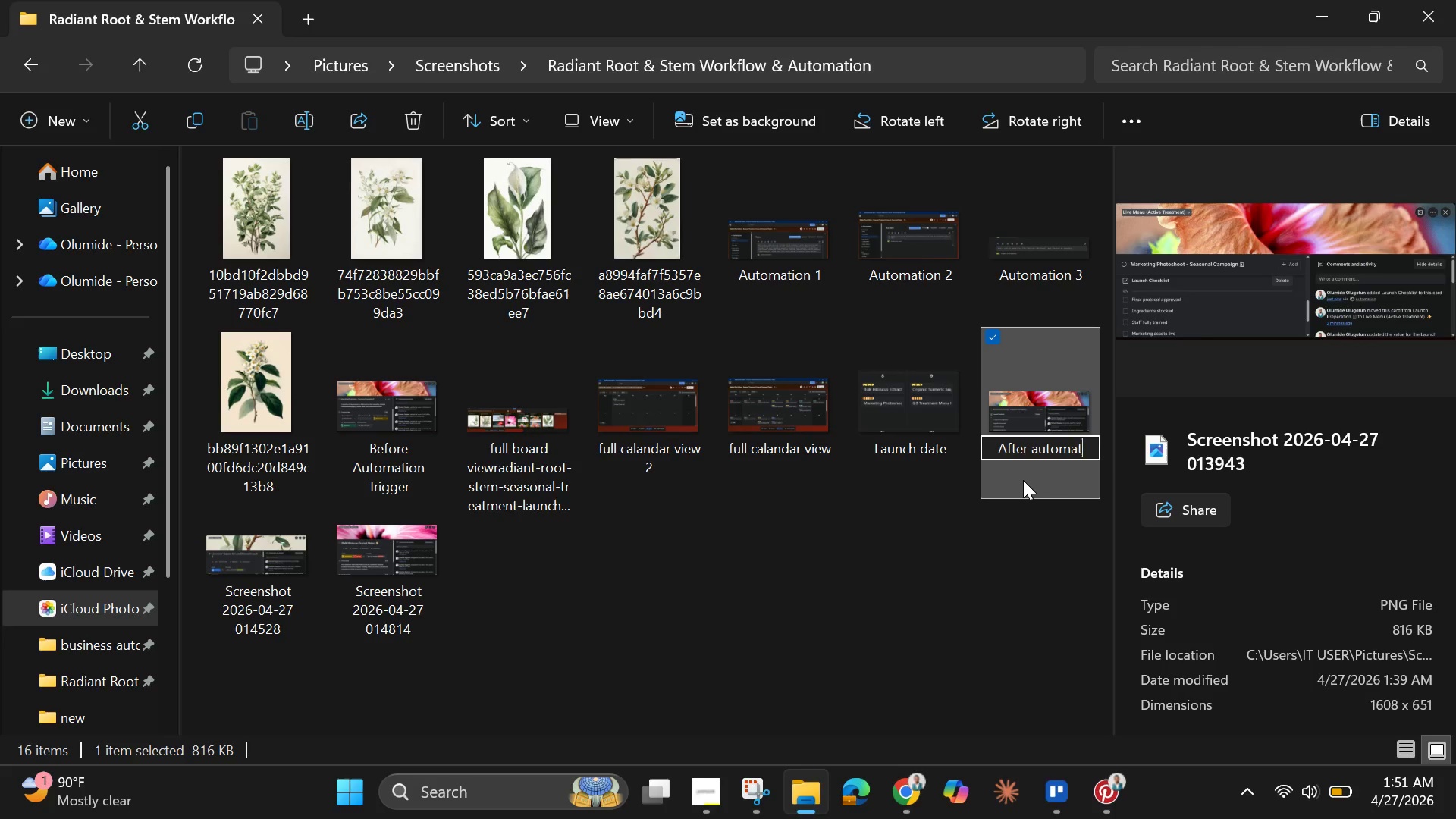 
key(Enter)
 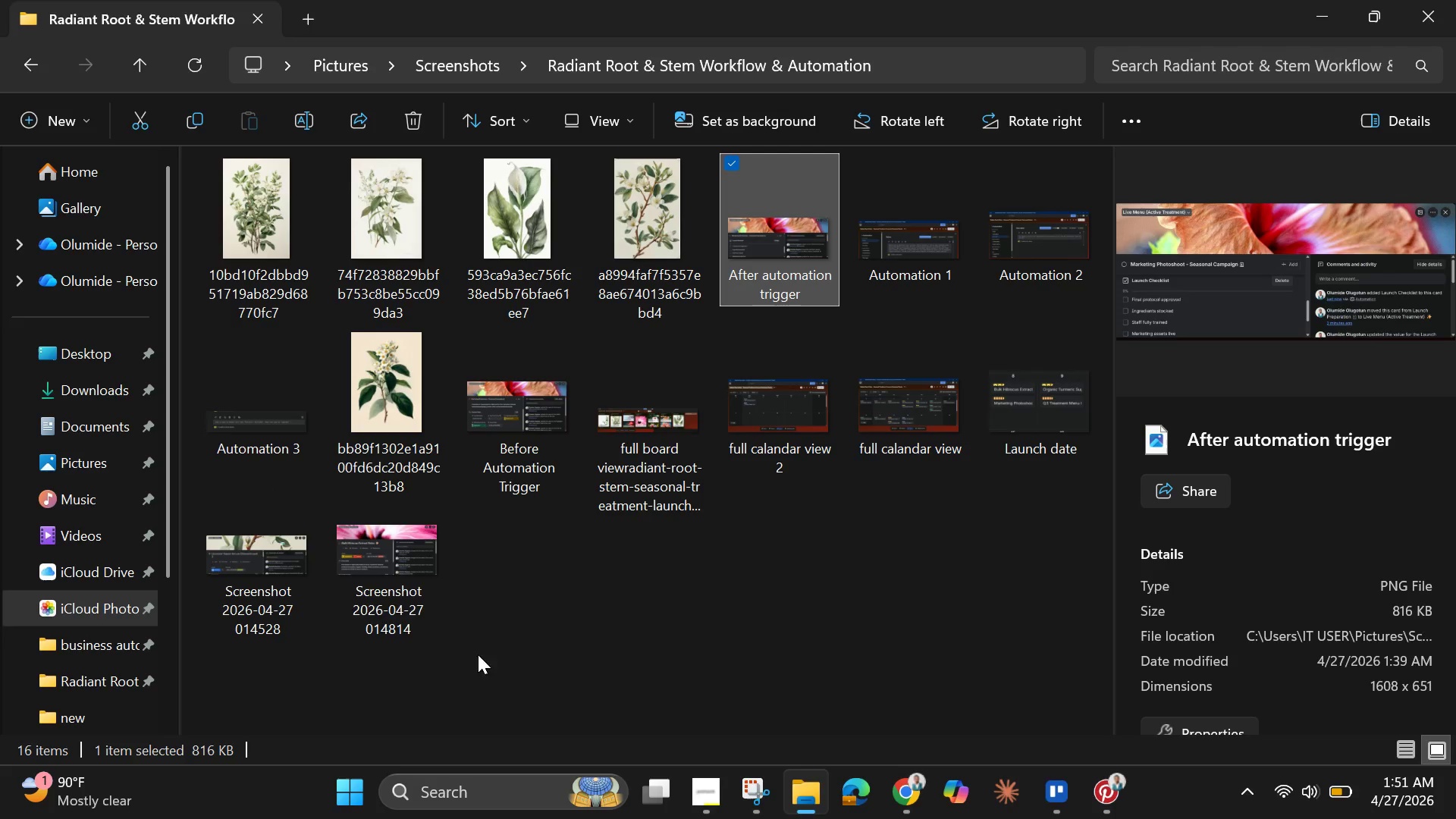 
left_click([388, 606])
 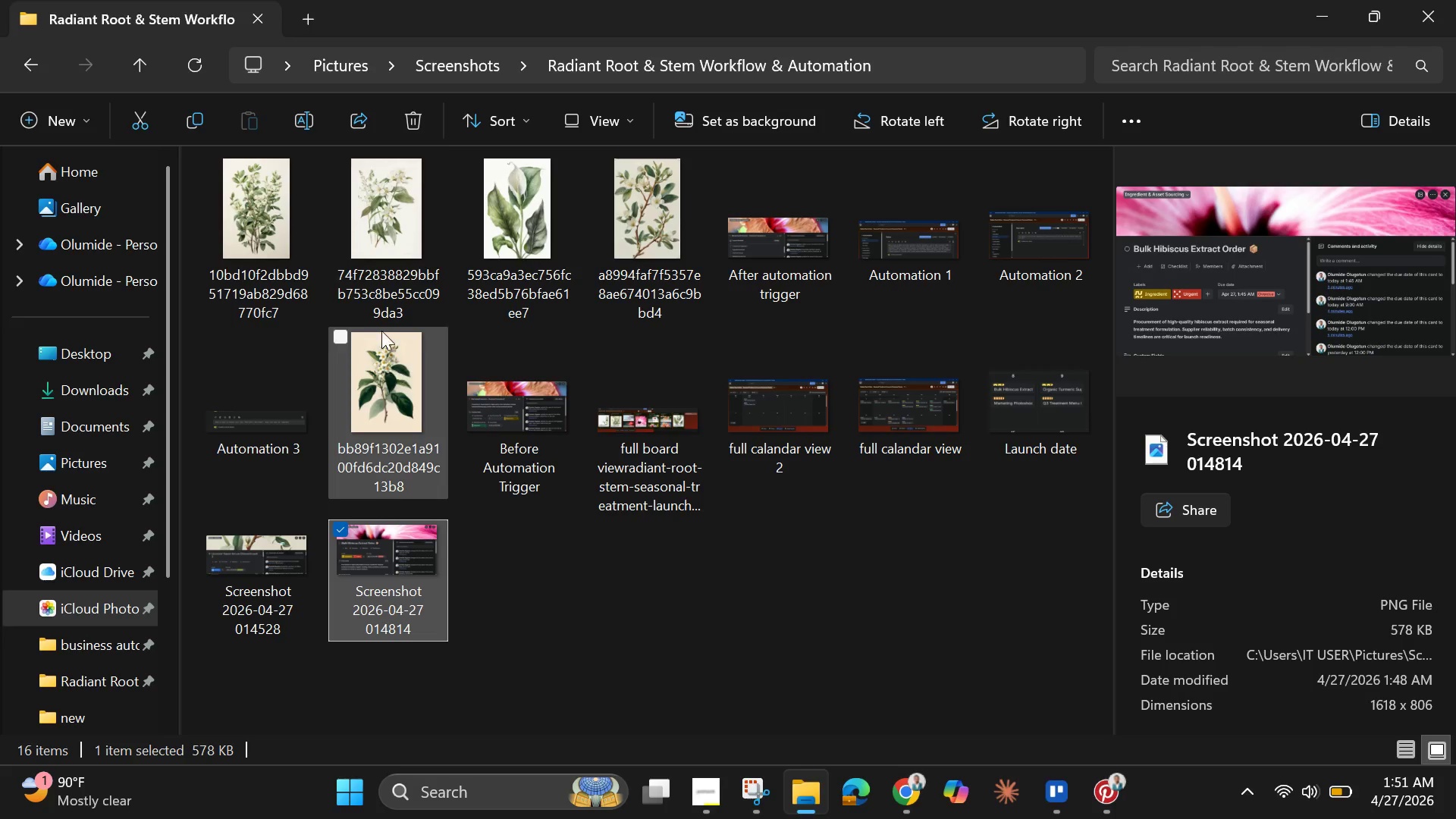 
left_click([292, 118])
 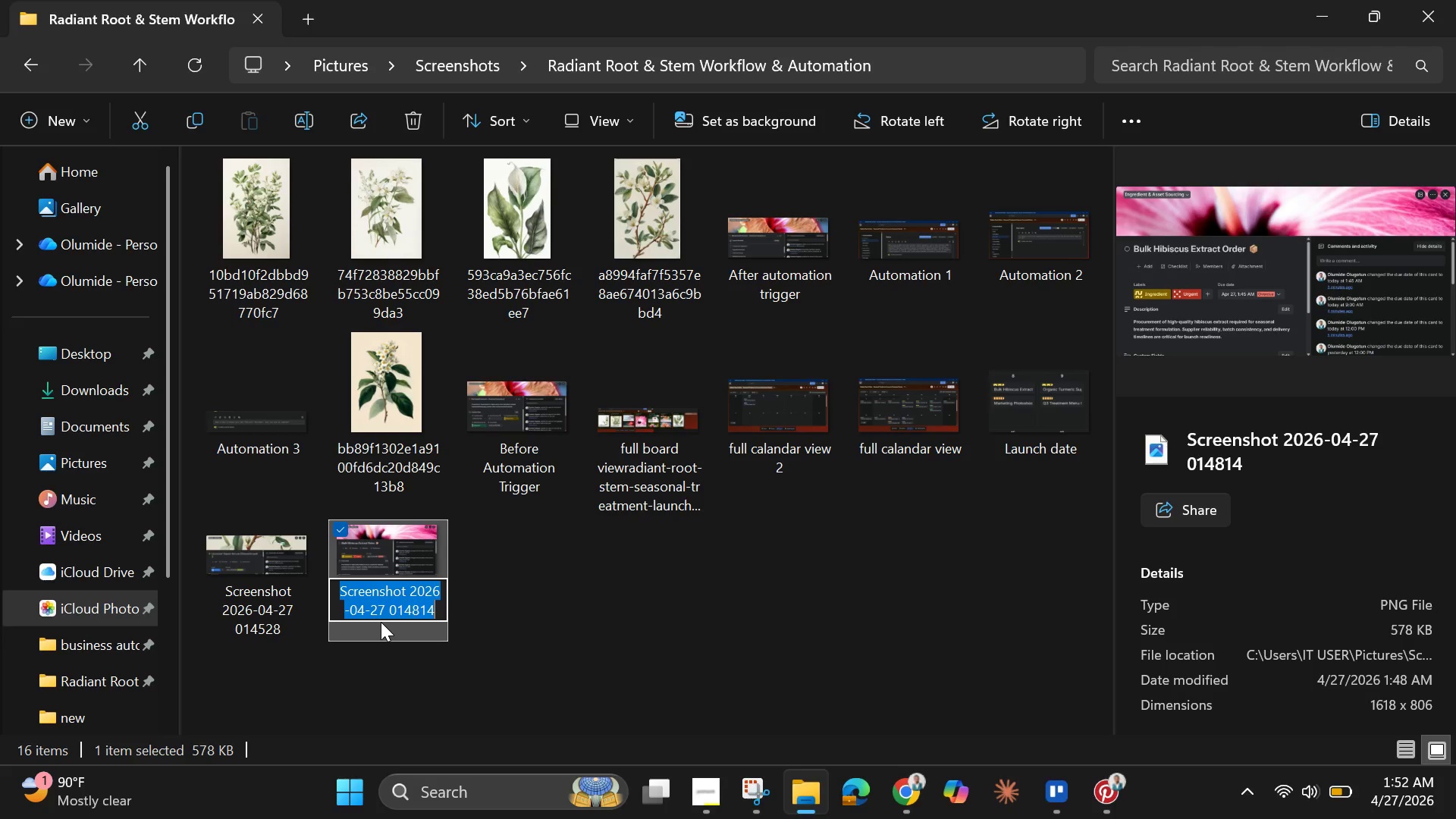 
wait(7.64)
 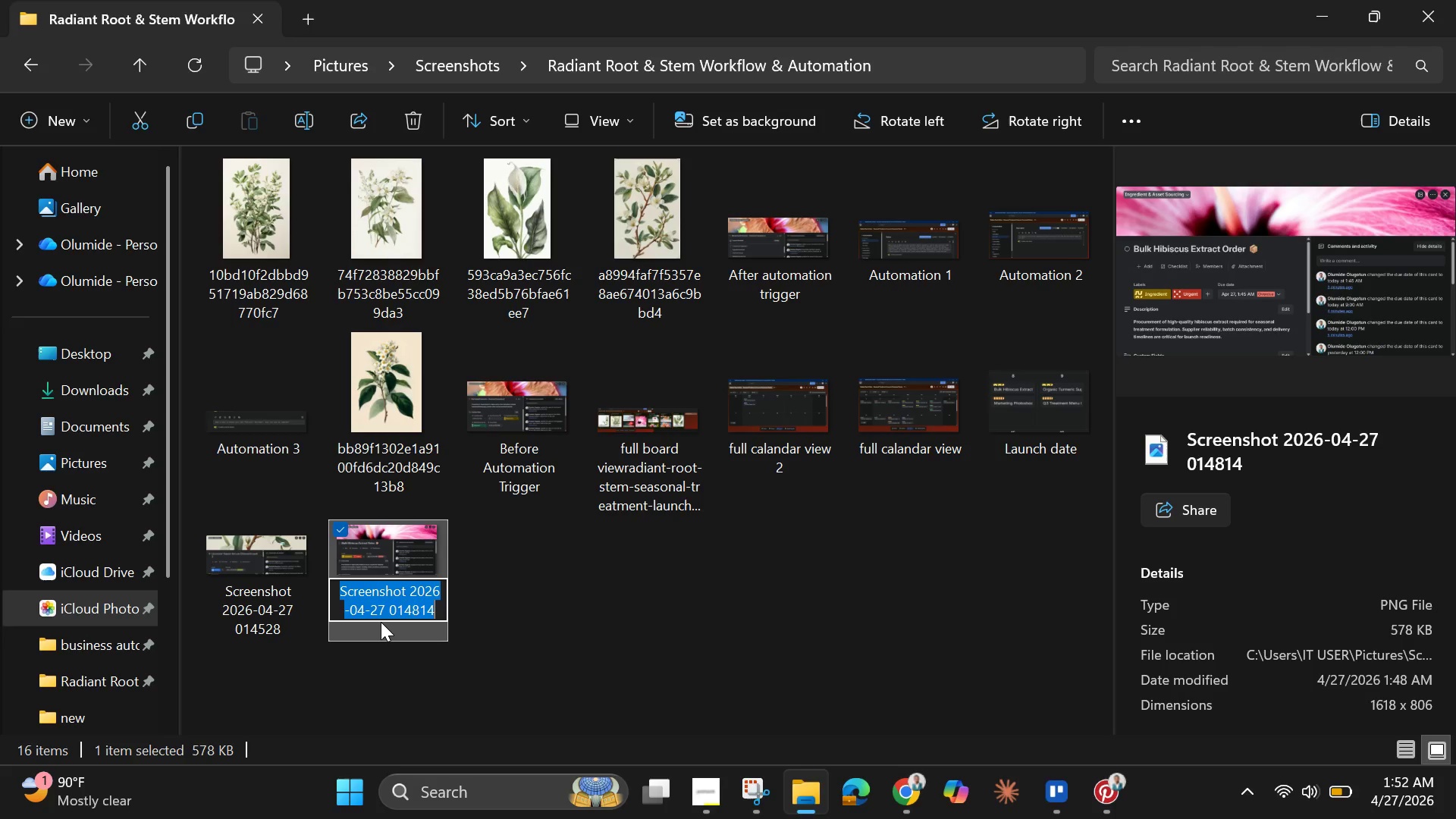 
key(Backspace)
type(Automation 2 trigger)
 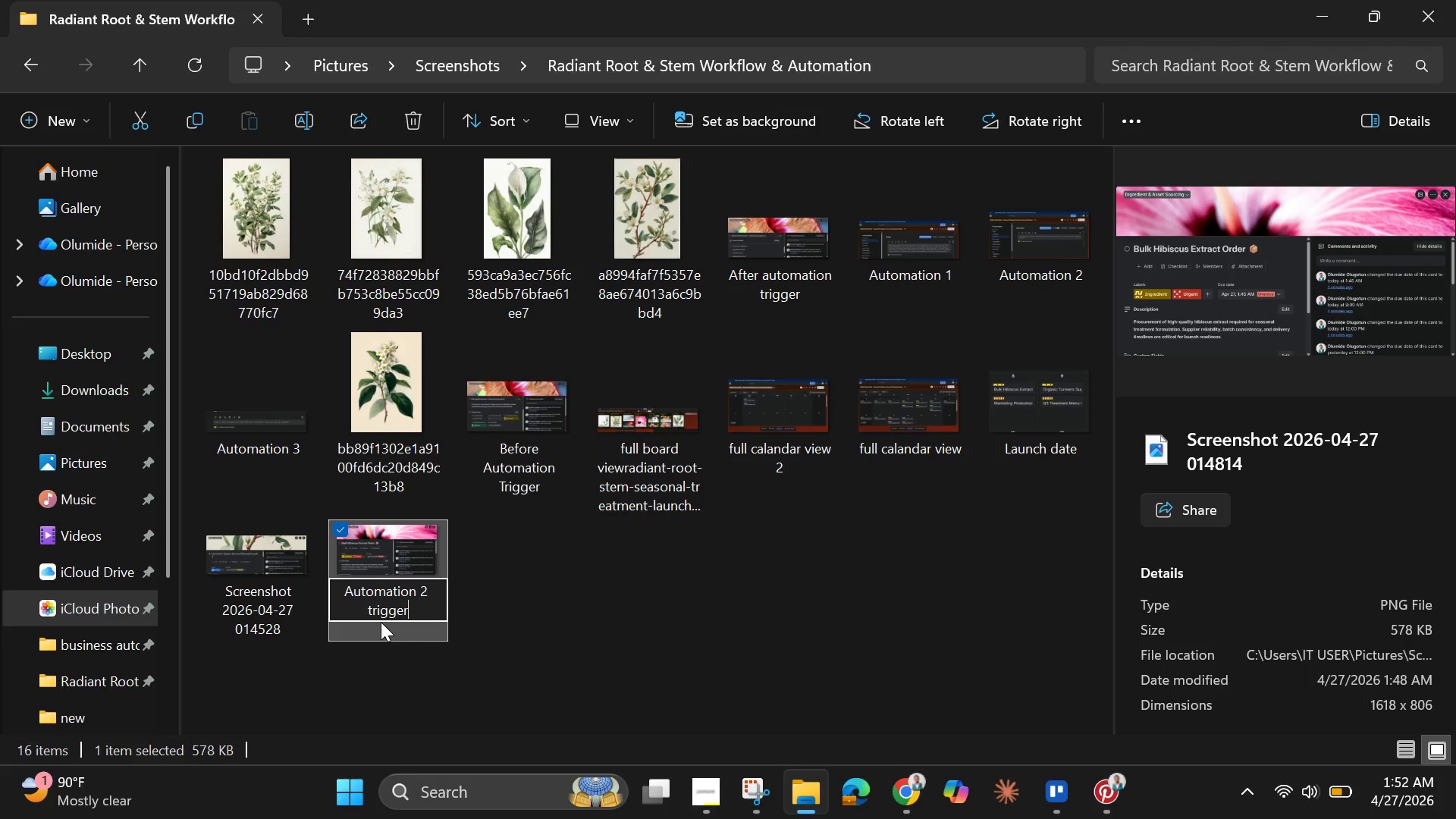 
 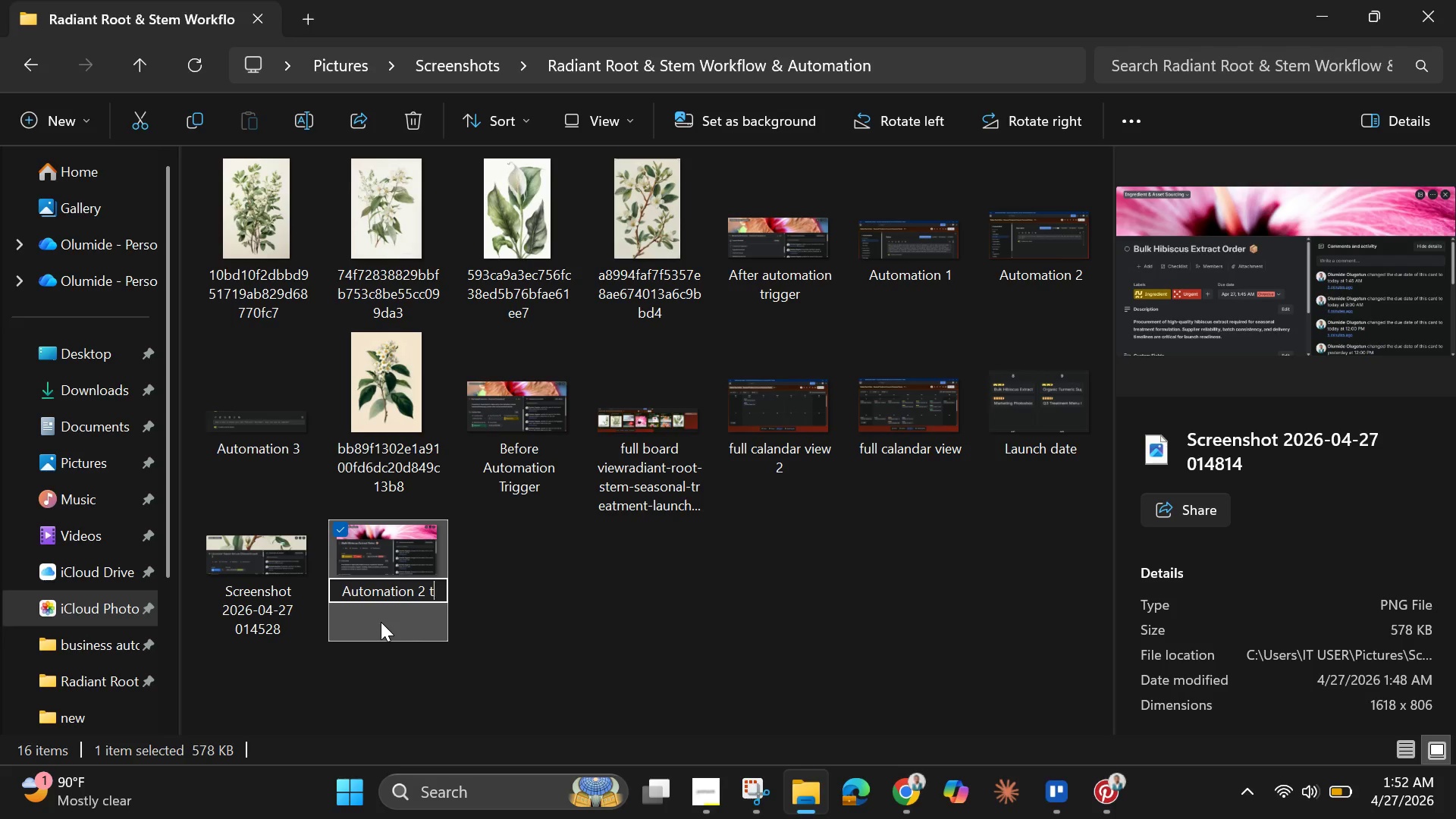 
key(Enter)
 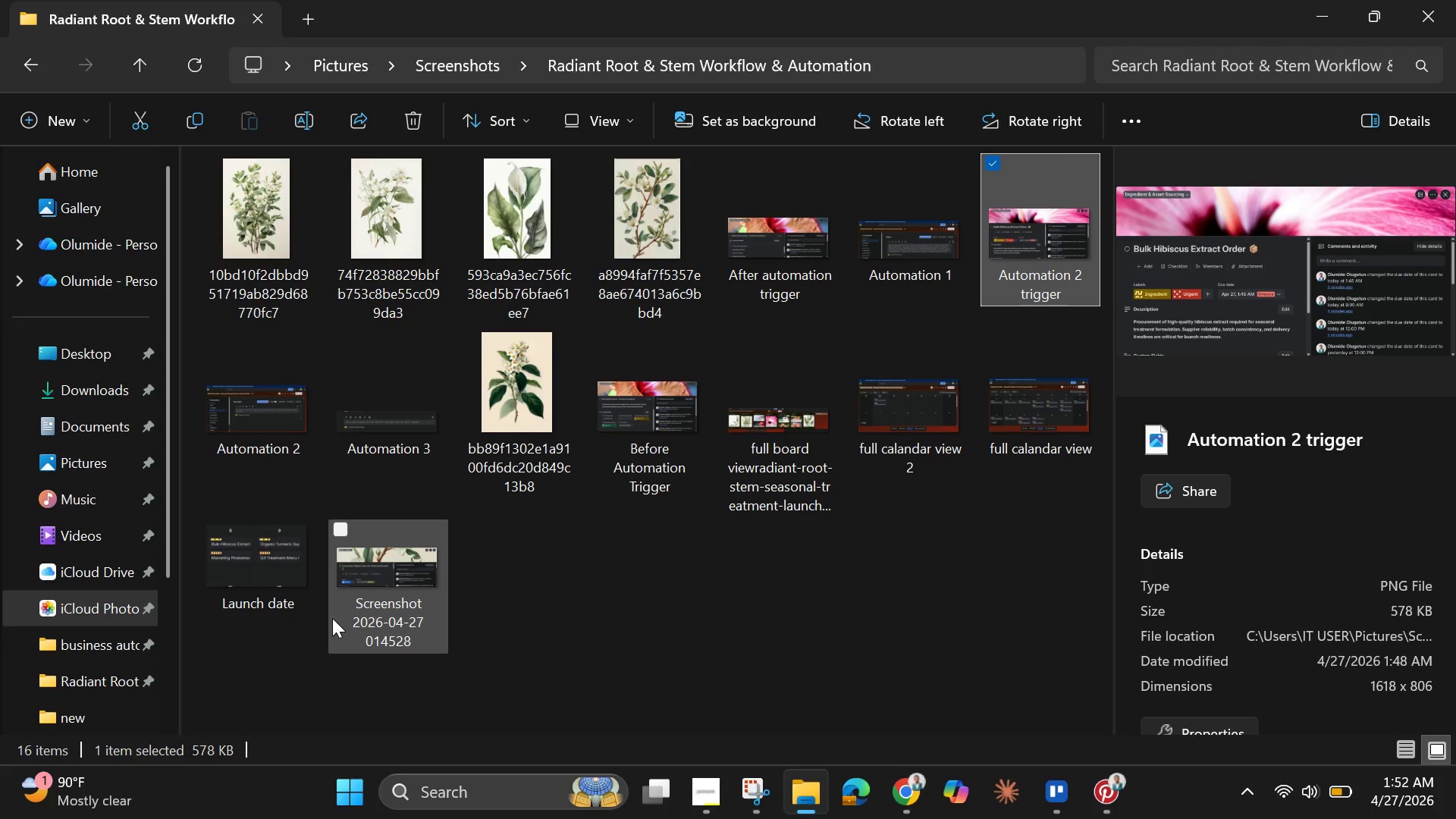 
double_click([376, 585])
 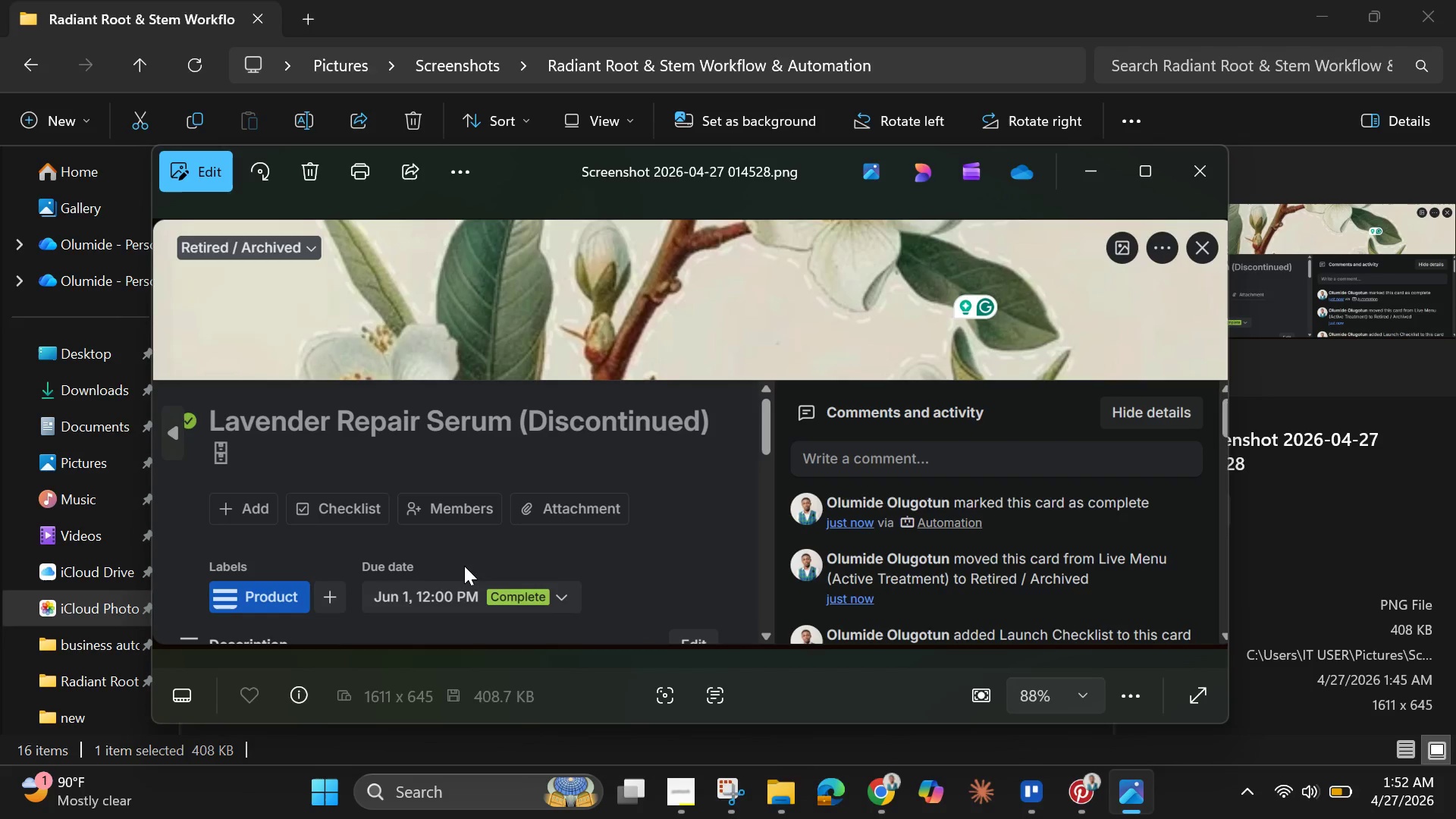 
wait(7.02)
 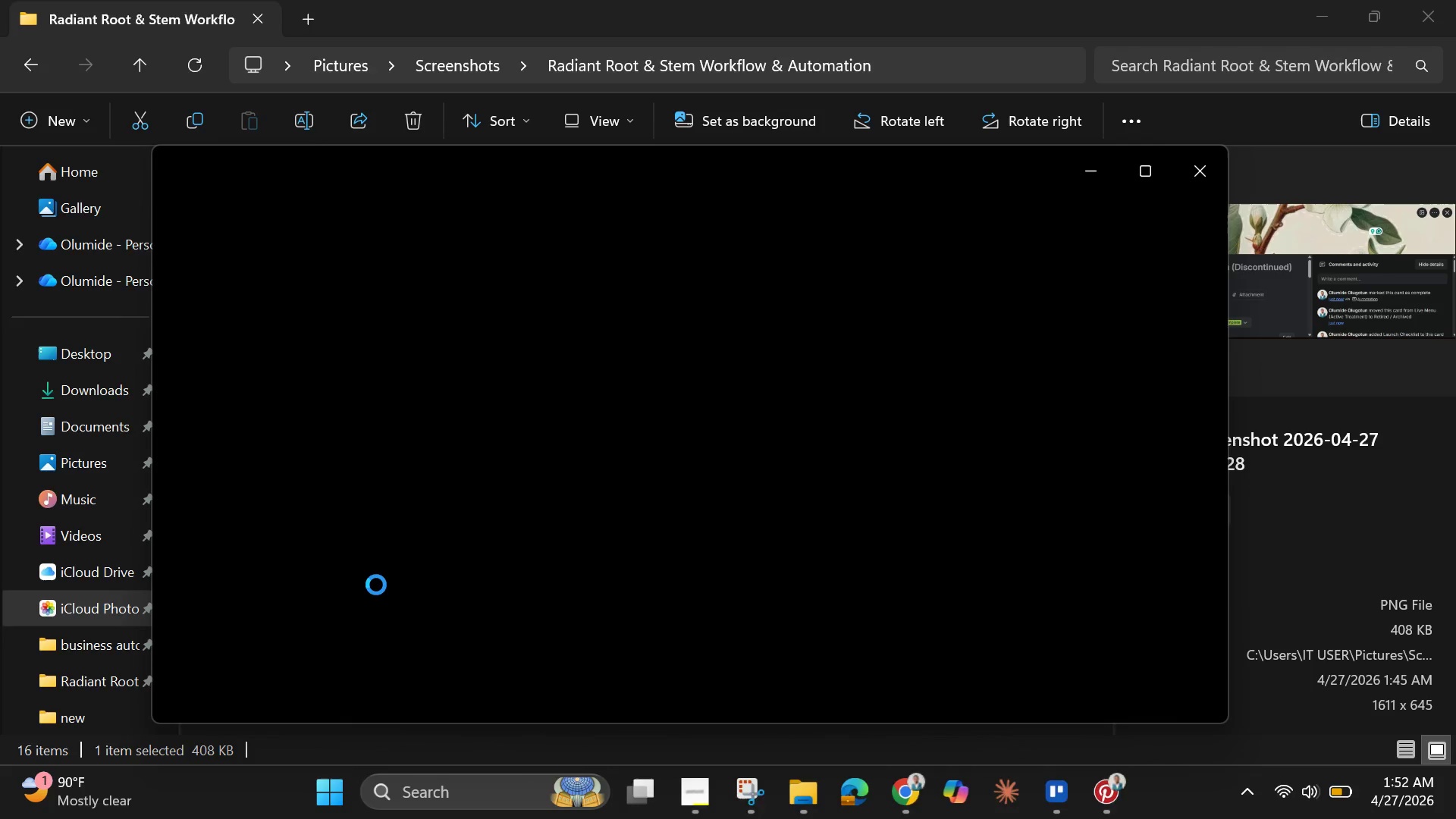 
left_click([1195, 174])
 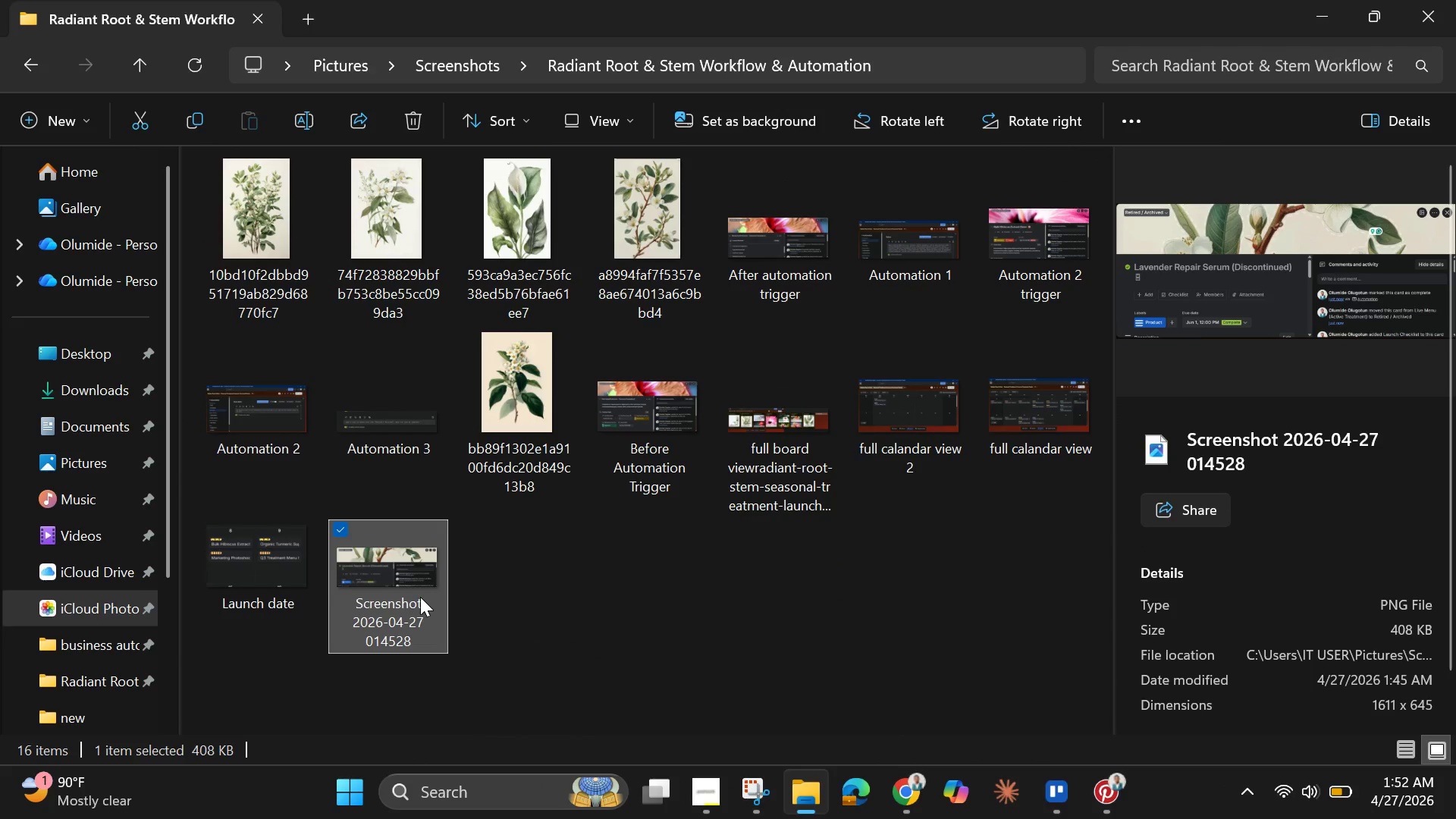 
right_click([419, 597])
 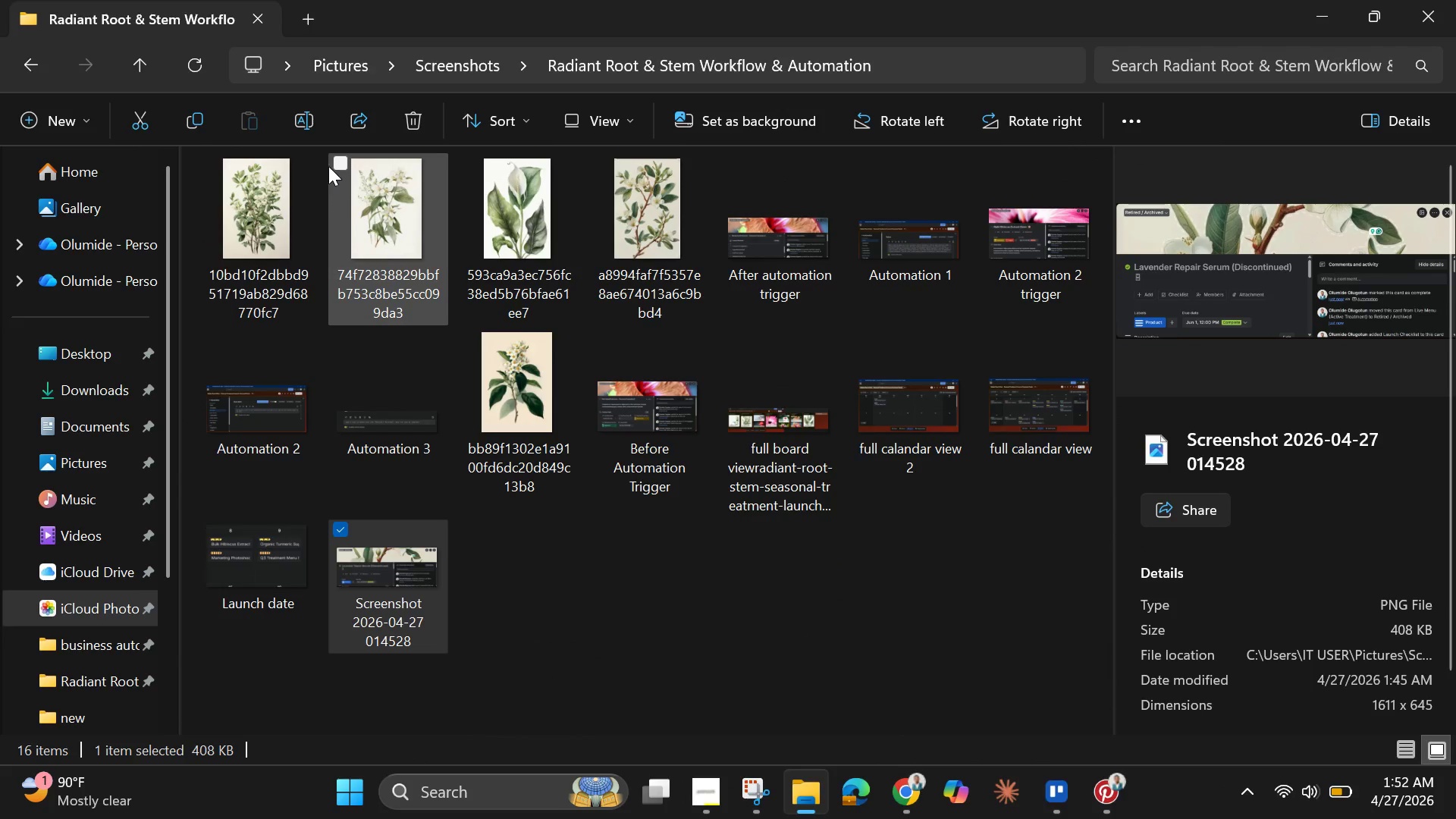 
left_click([307, 124])
 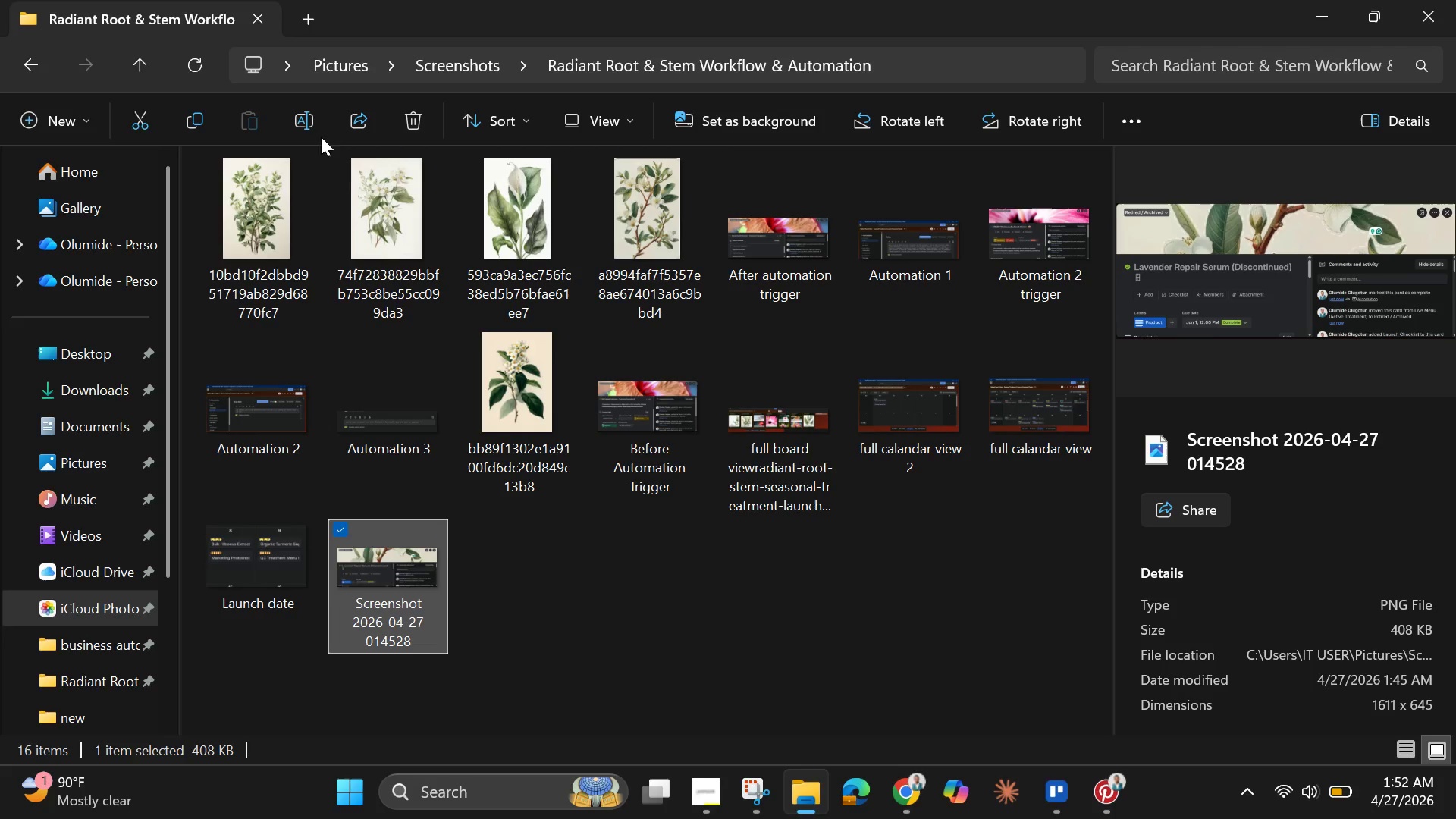 
left_click([296, 117])
 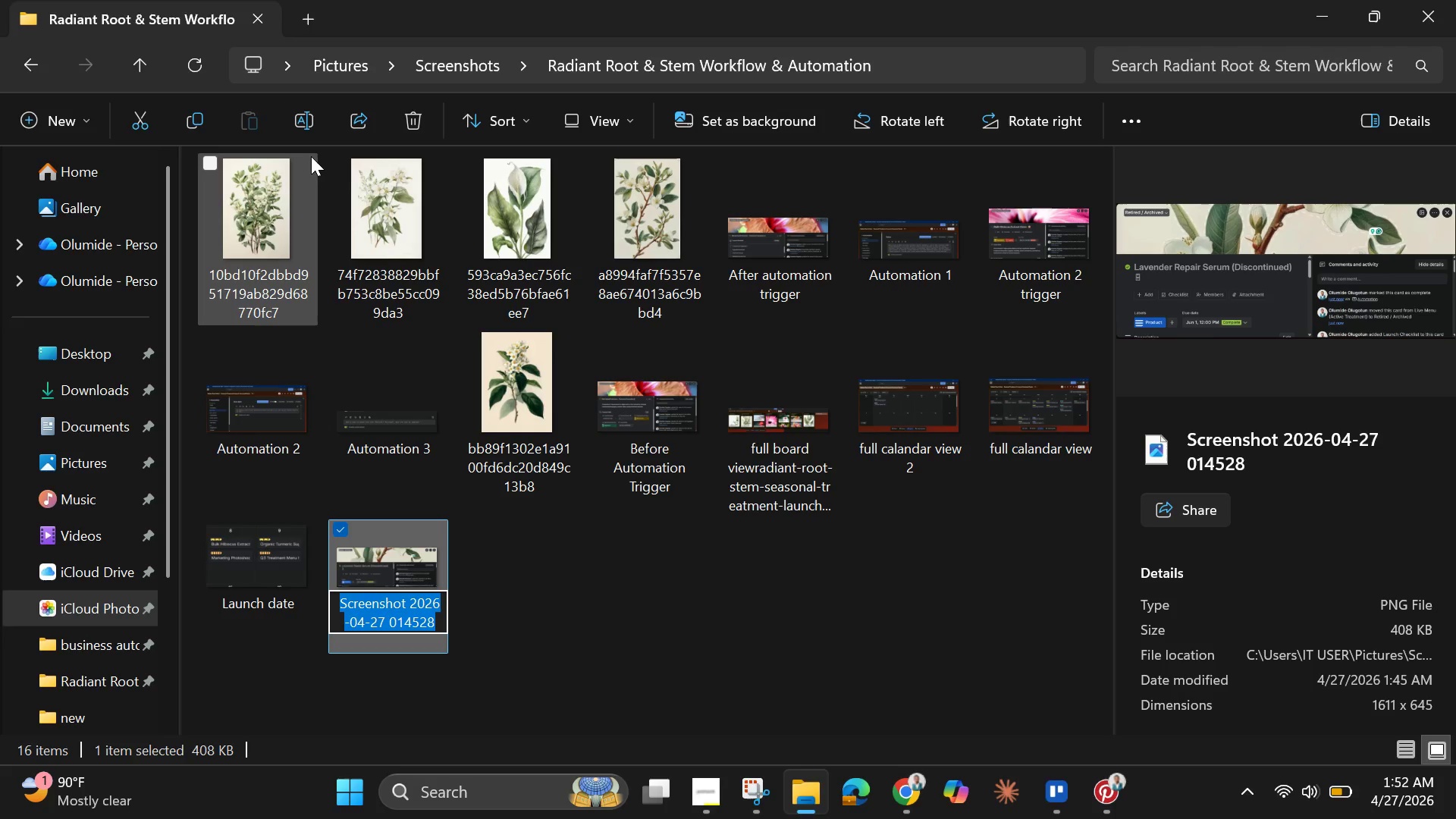 
key(Backspace)
type(Automation 3 trigger)
 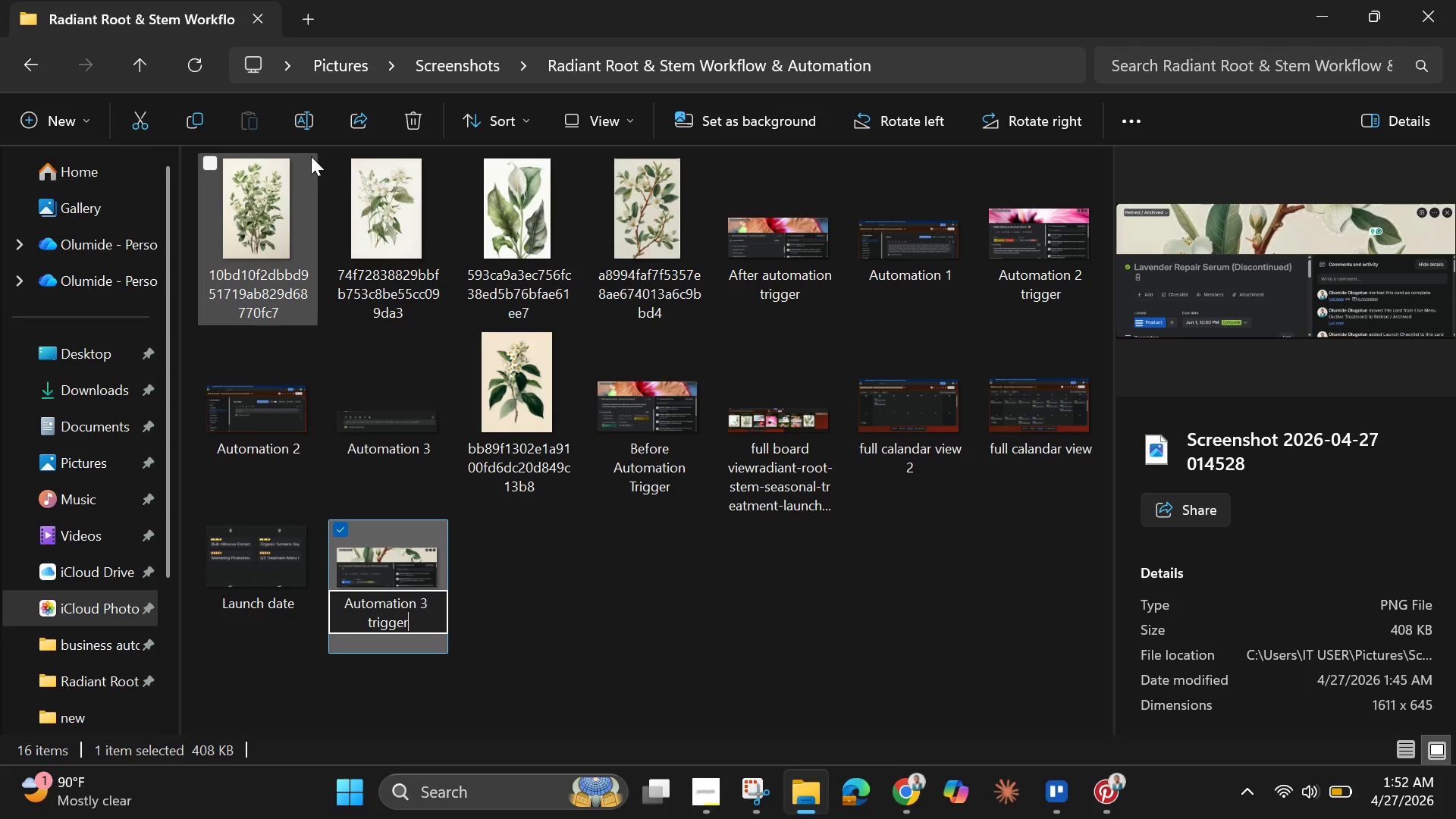 
 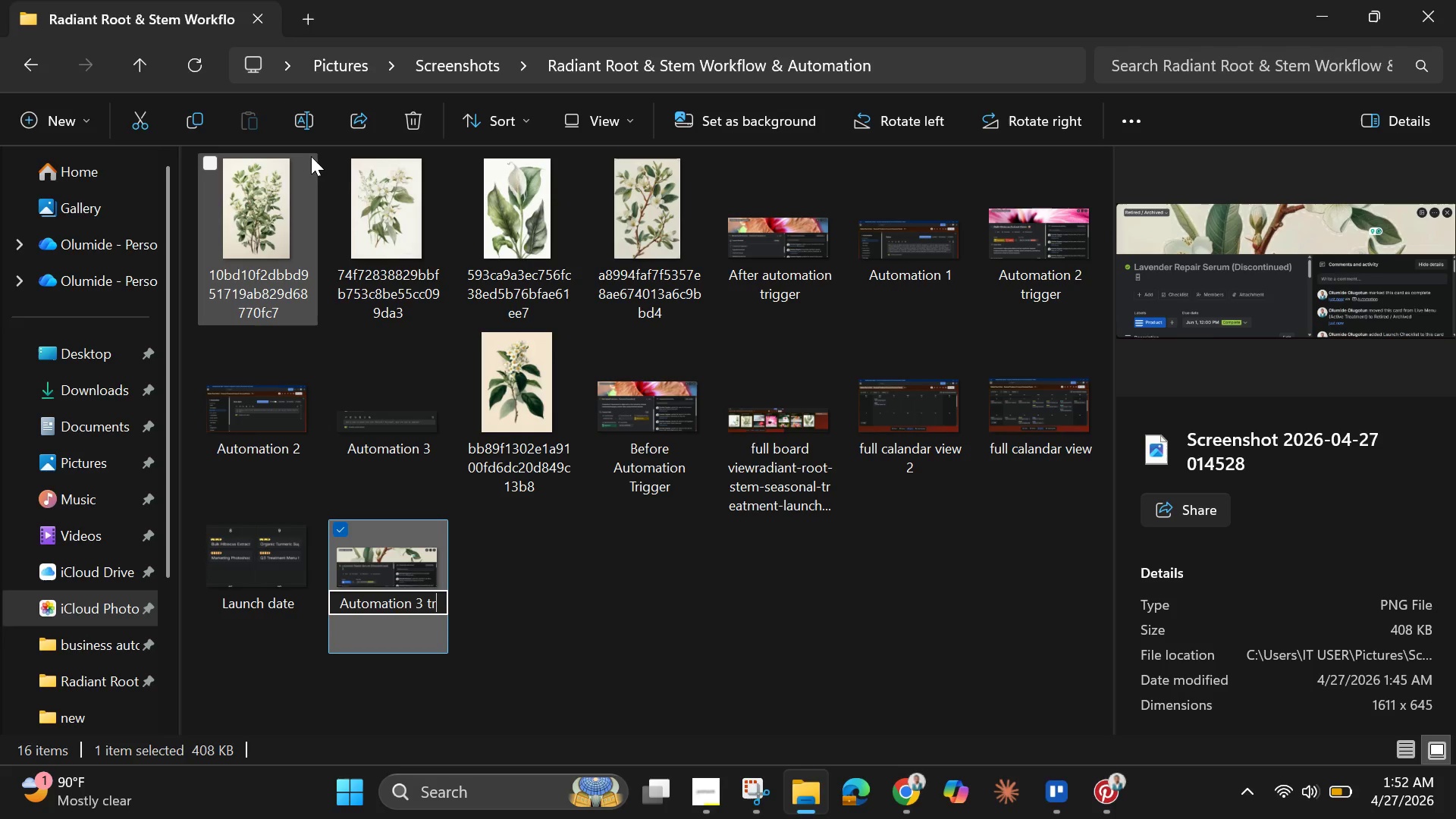 
key(Enter)
 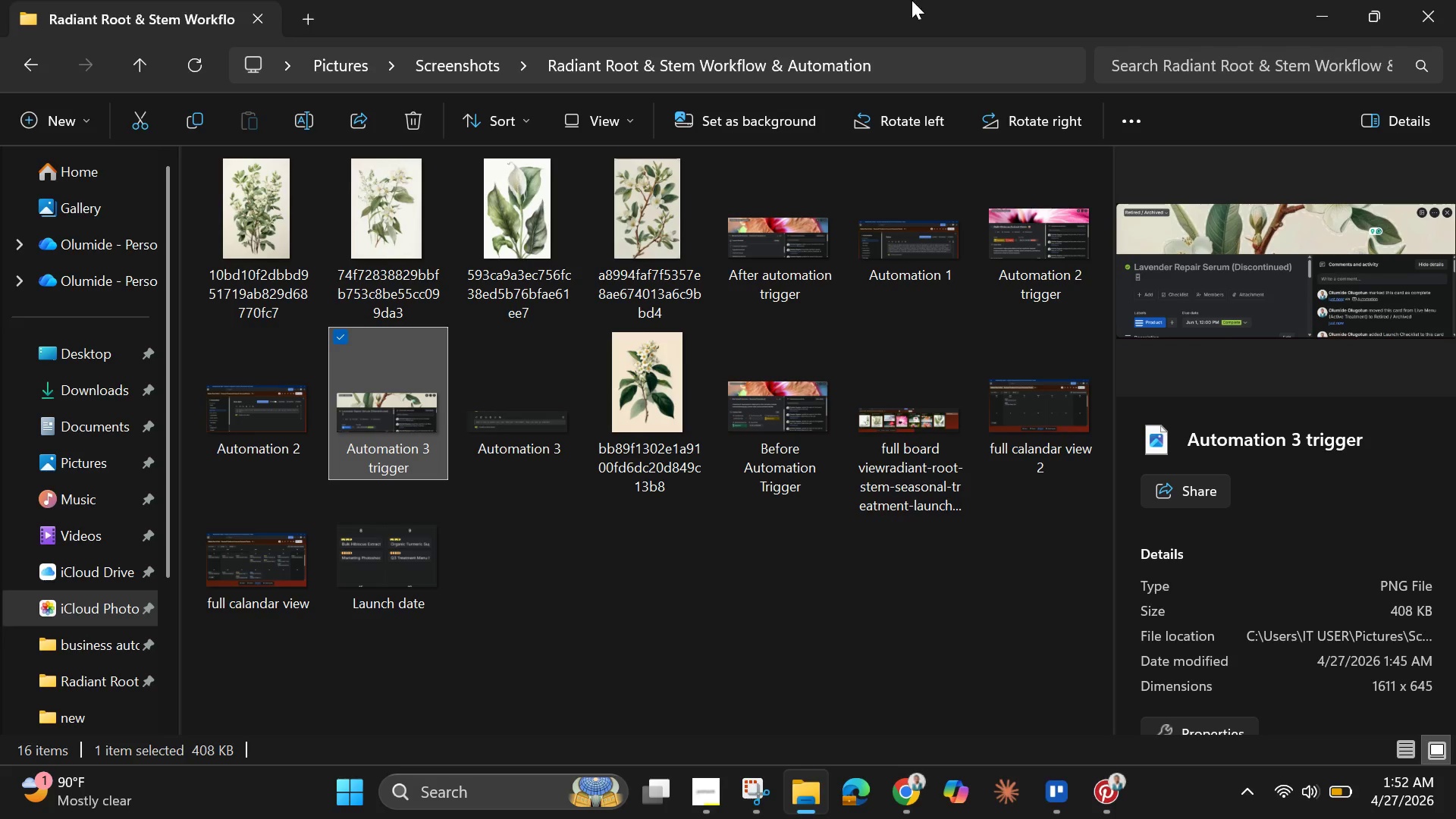 
left_click([1315, 13])
 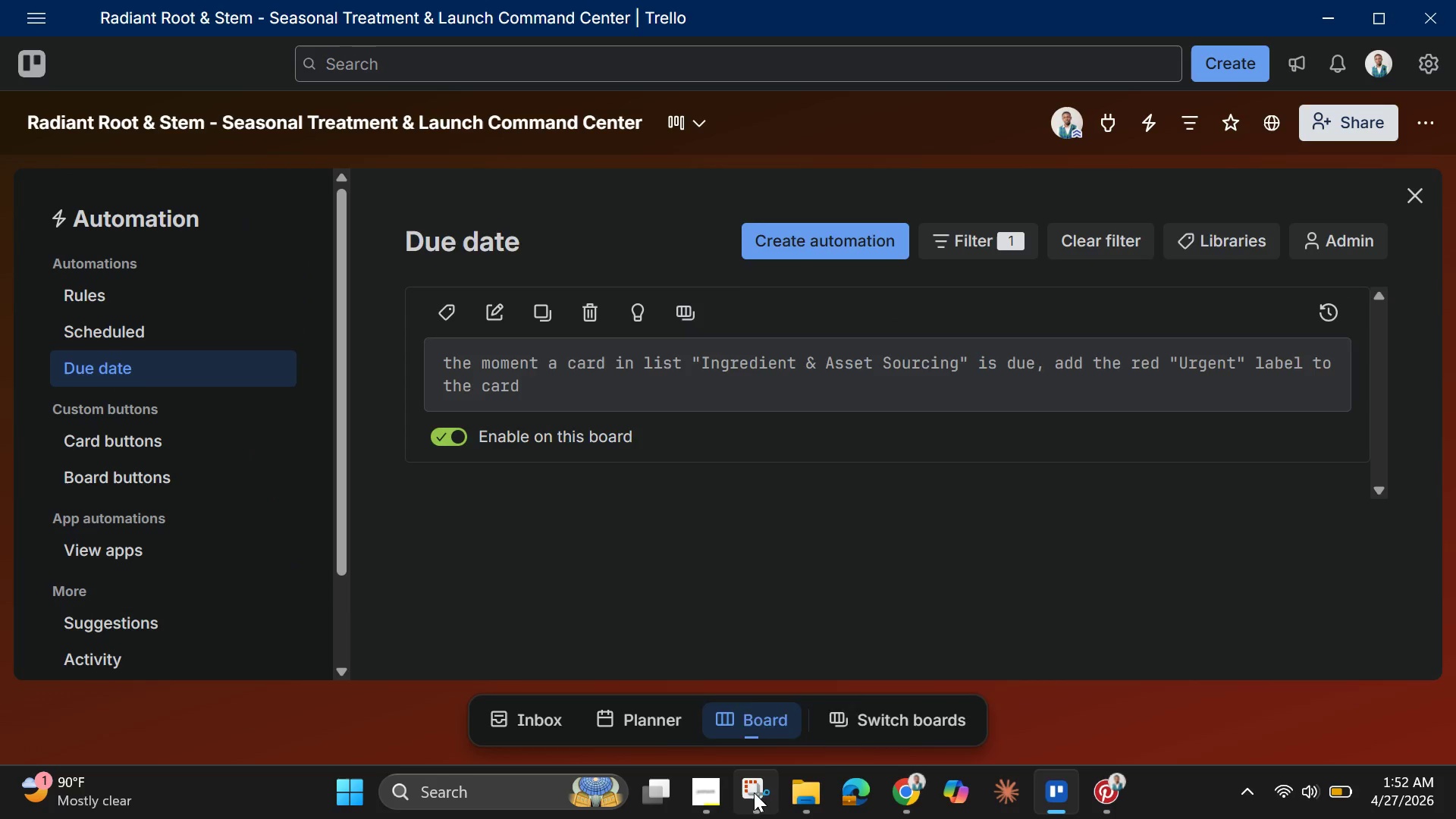 
left_click([806, 789])
 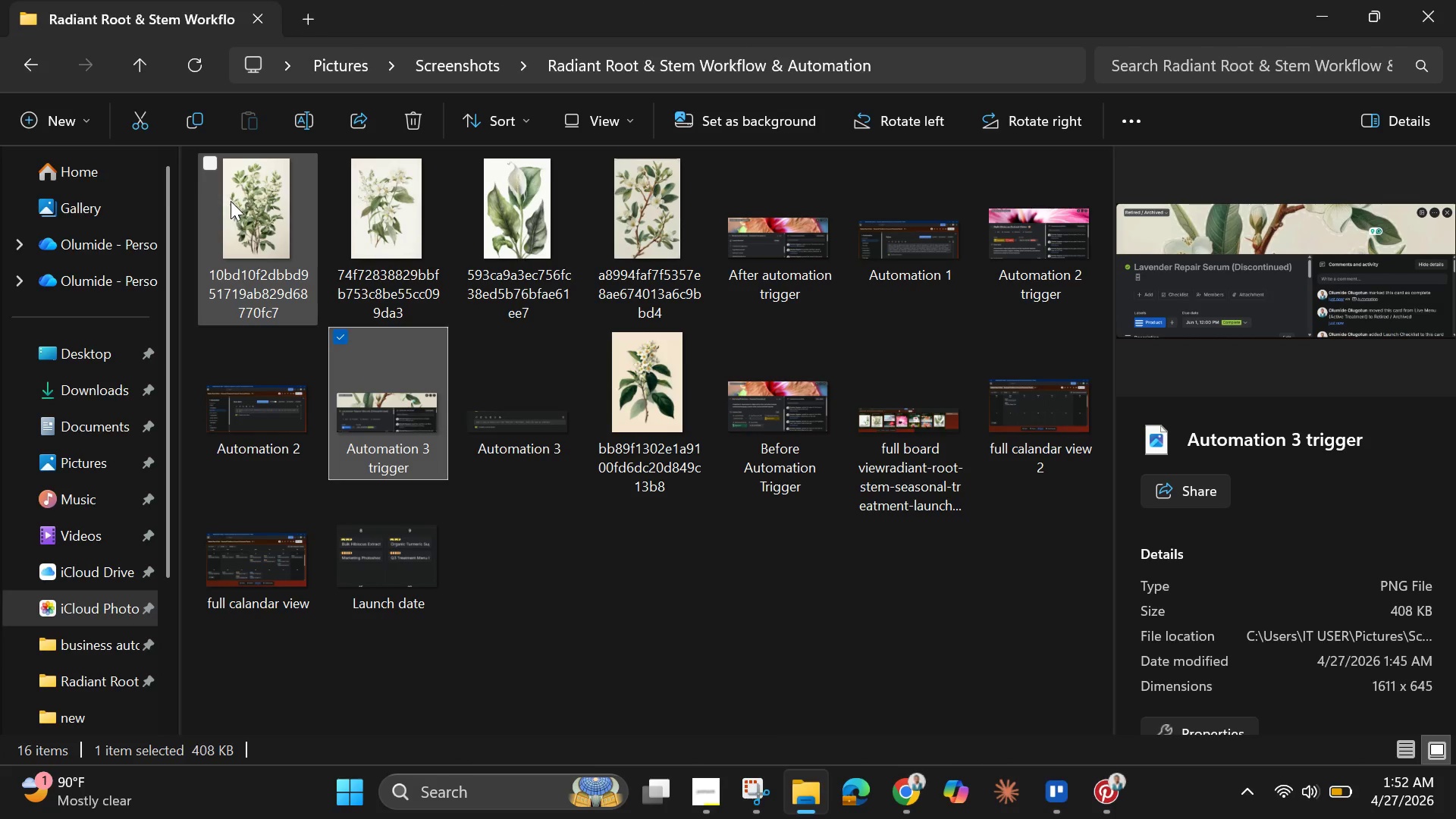 
left_click([376, 192])
 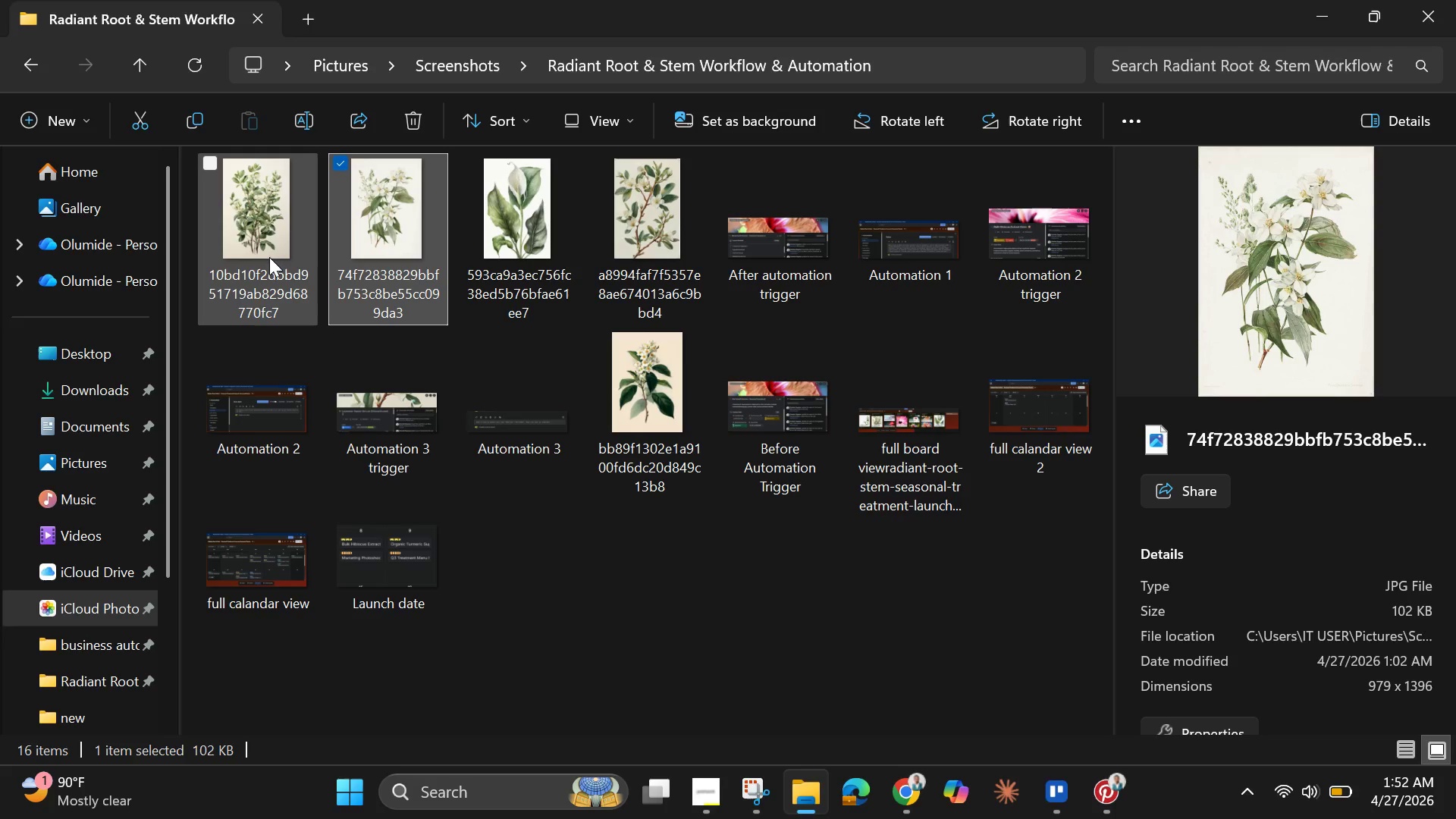 
hold_key(key=ShiftLeft, duration=1.5)
left_click([241, 230])
 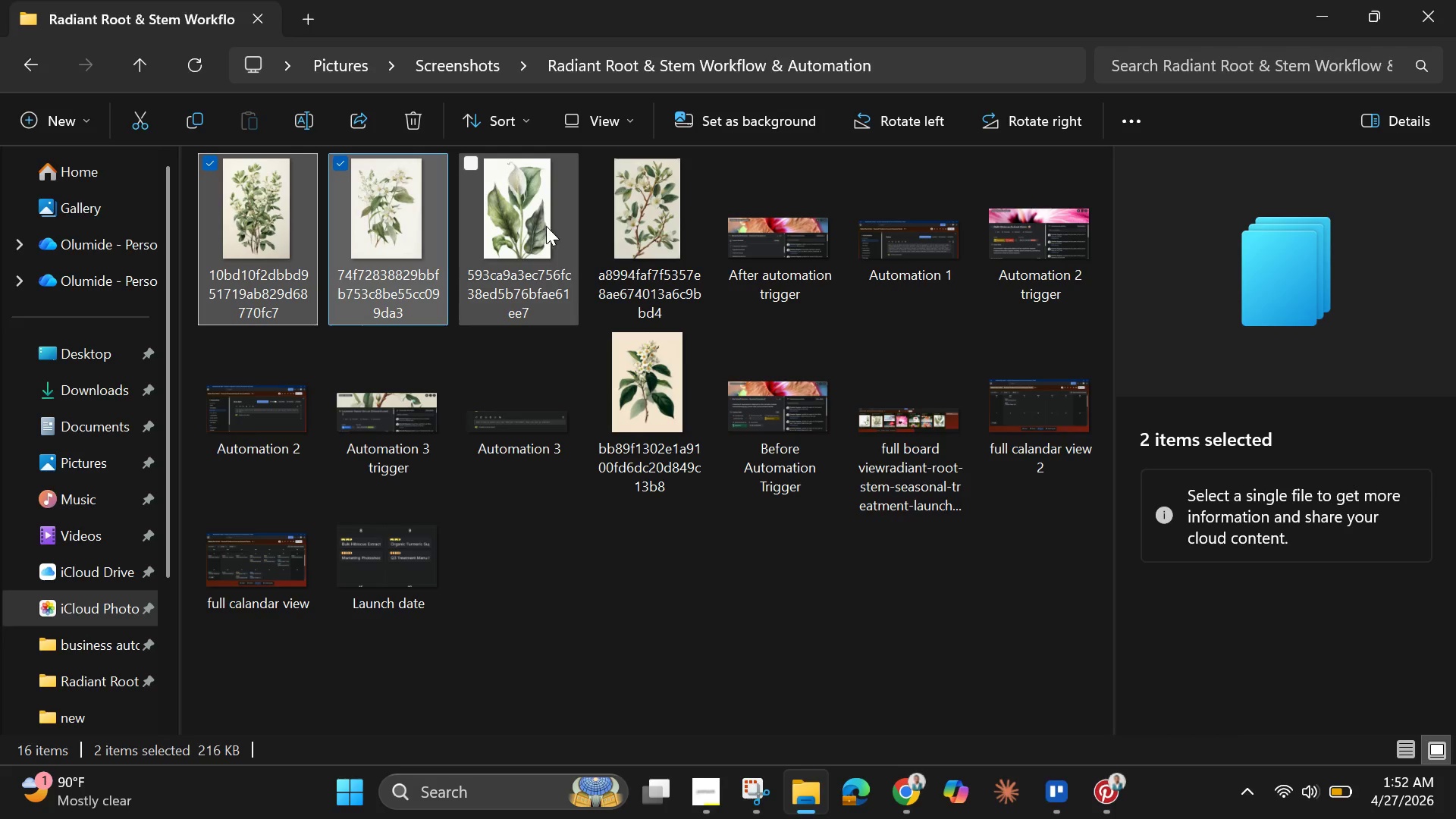 
hold_key(key=ShiftLeft, duration=1.5)
left_click([522, 237])
 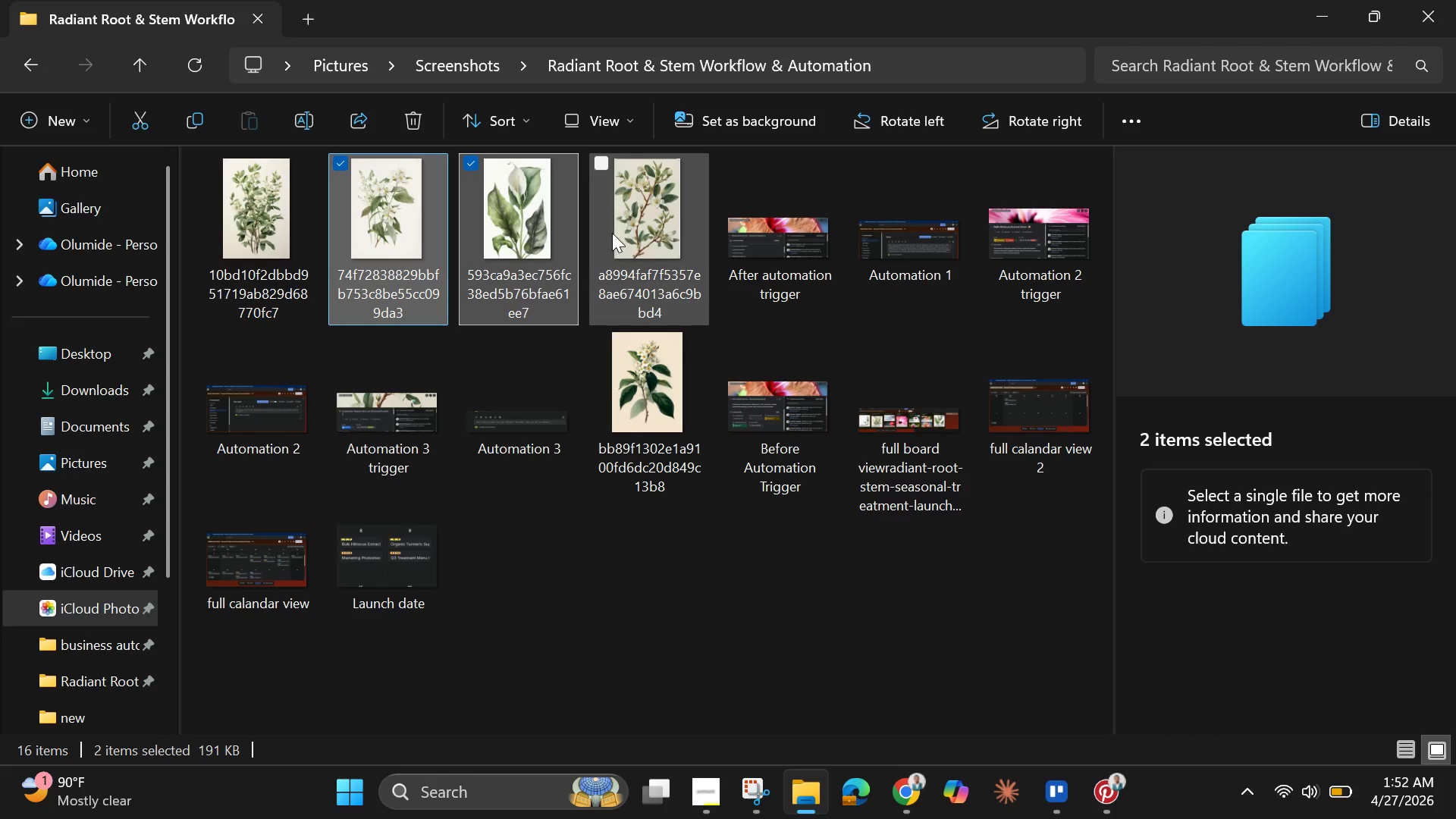 
left_click([613, 233])
 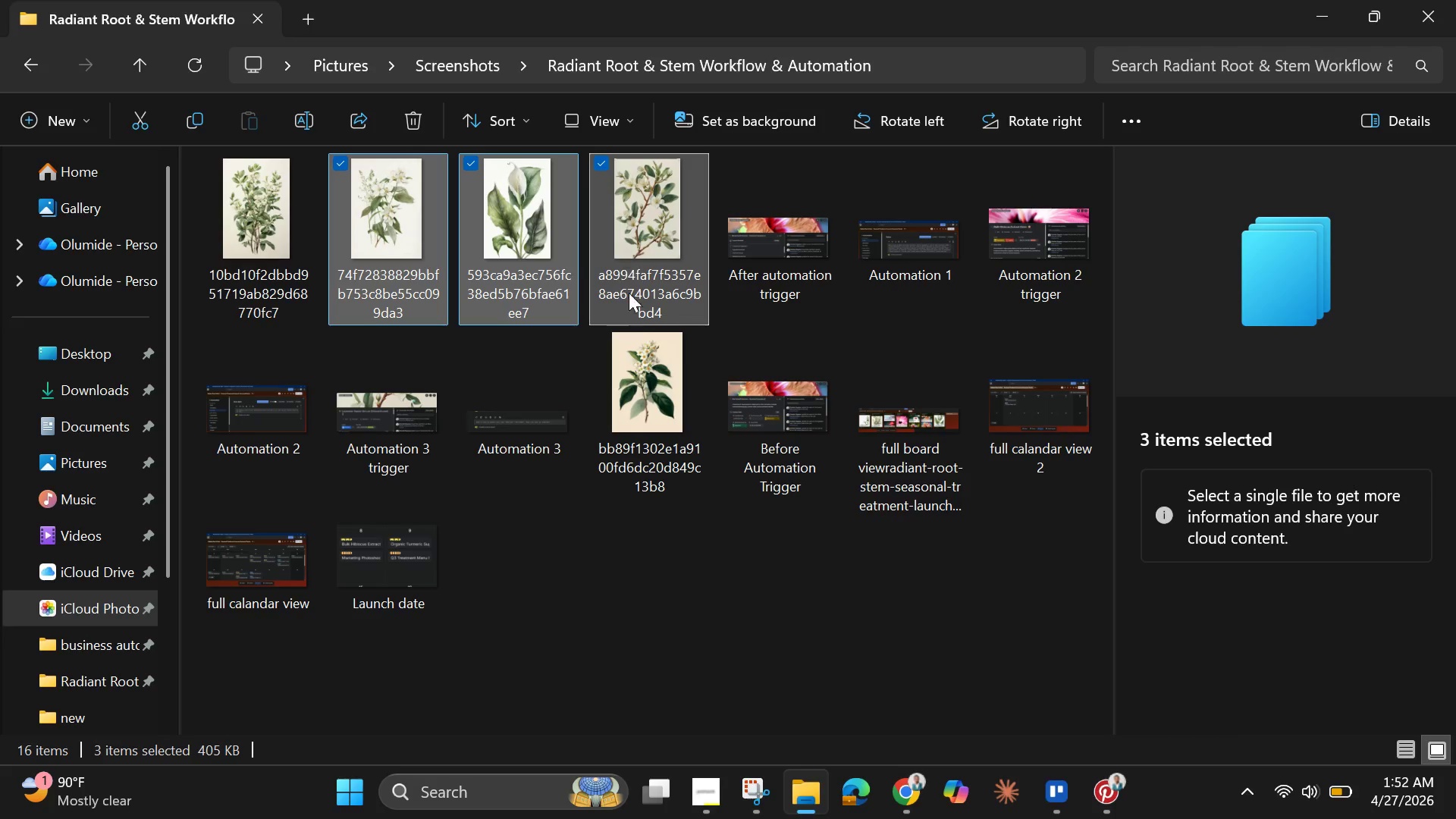 
key(Shift+ShiftLeft)
 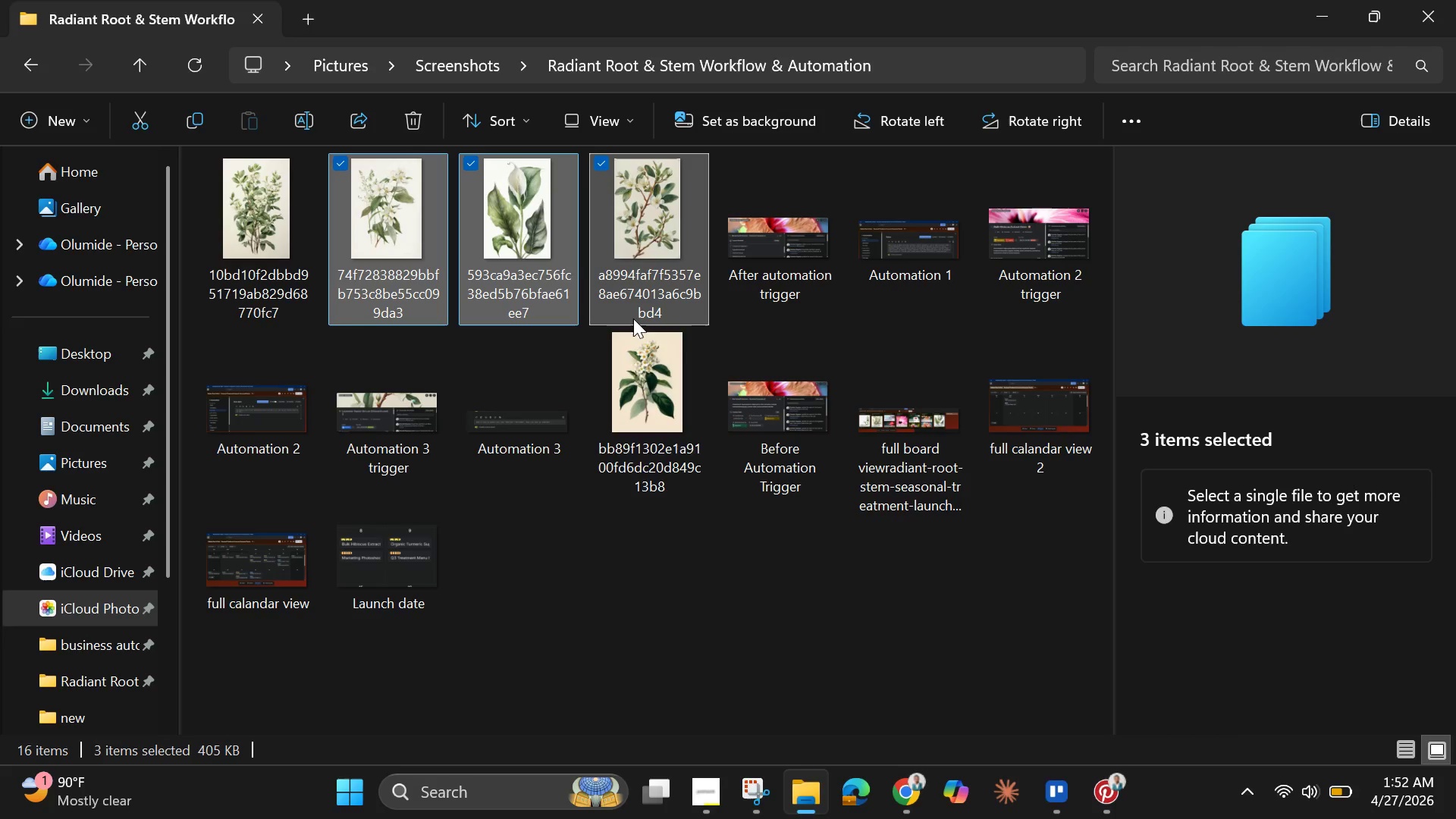 
key(Shift+ShiftLeft)
 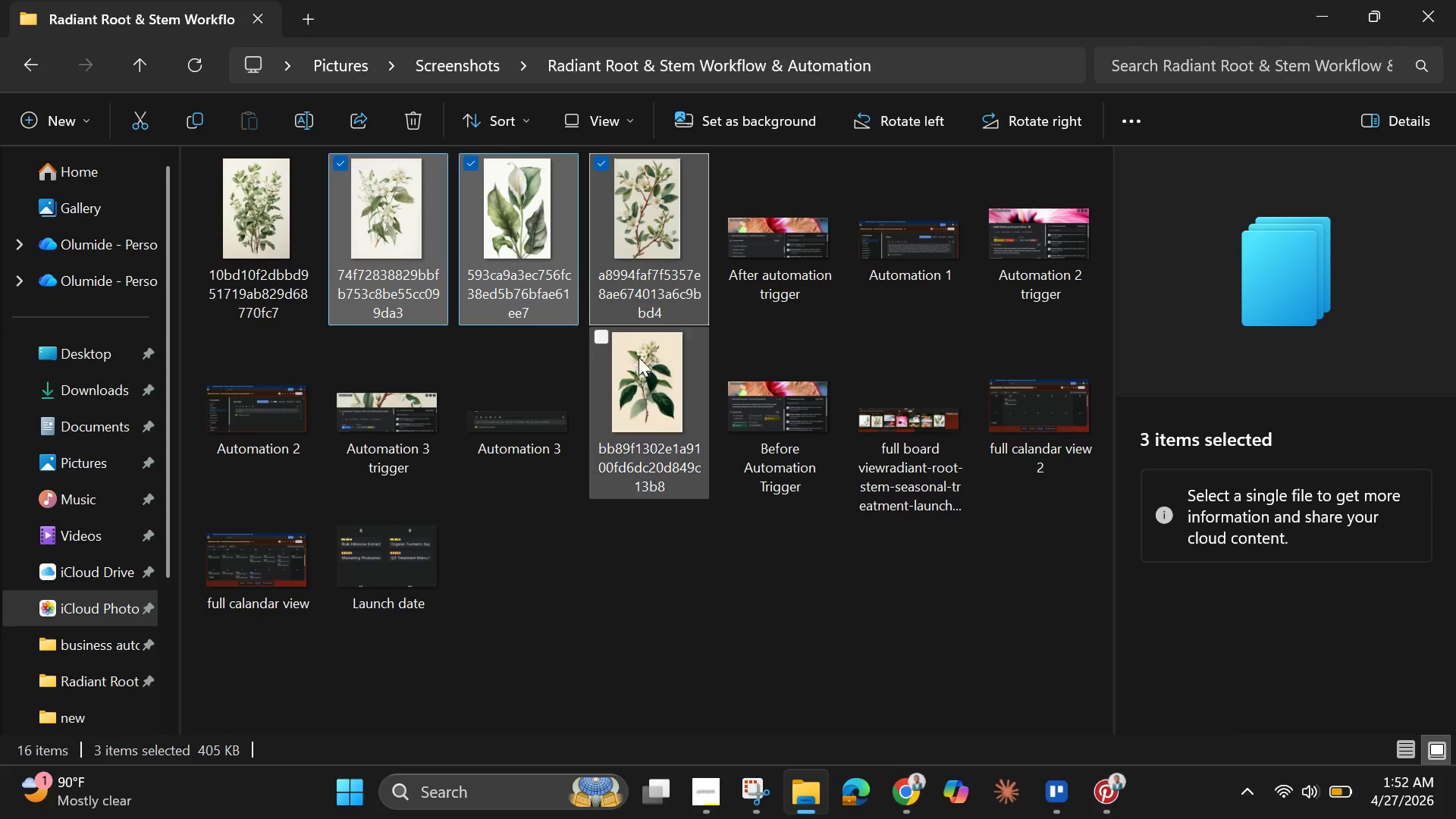 
key(Shift+ShiftLeft)
 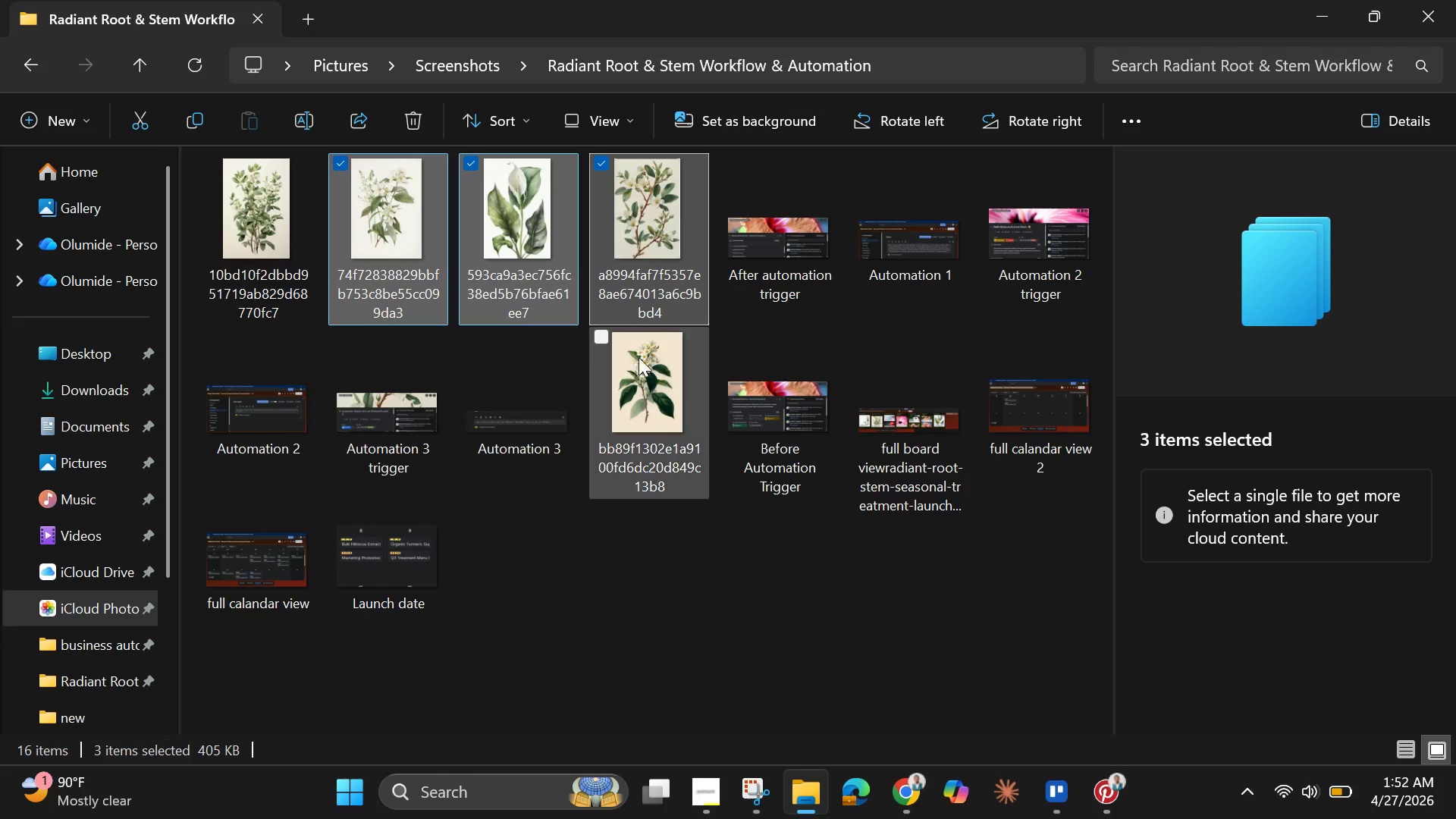 
key(Shift+ShiftLeft)
 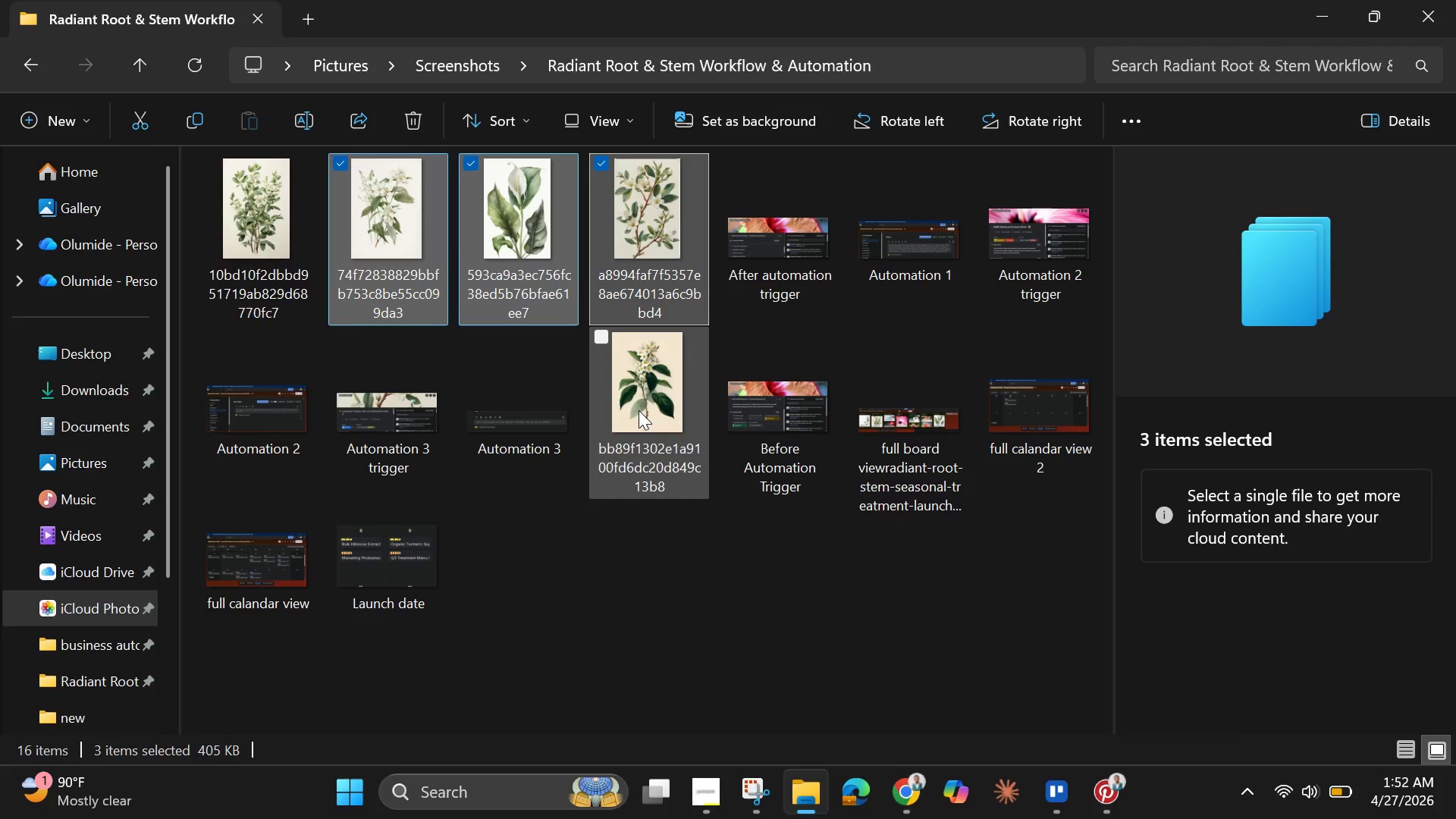 
hold_key(key=ShiftLeft, duration=0.84)
left_click([639, 410])
 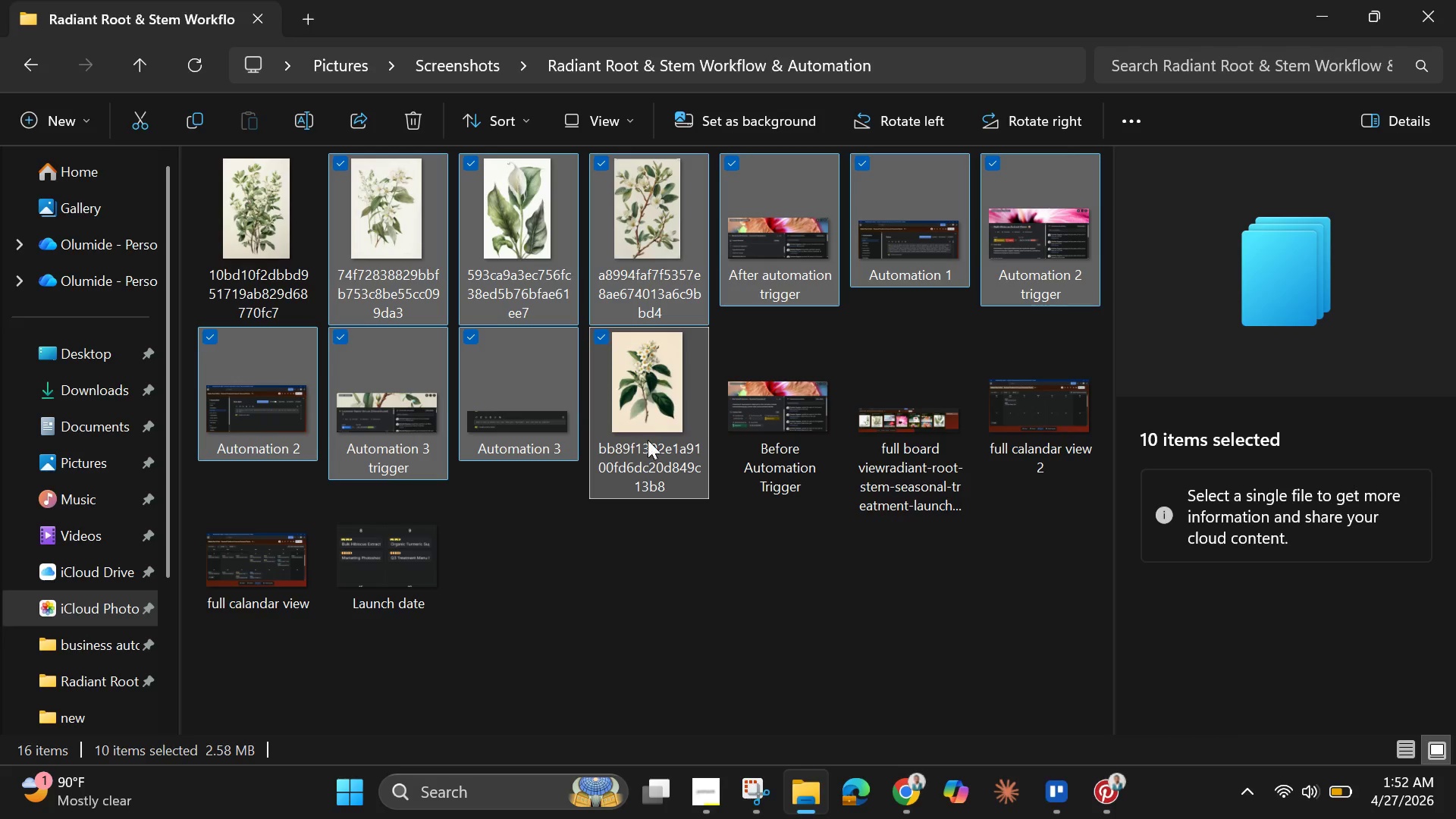 
left_click([692, 621])
 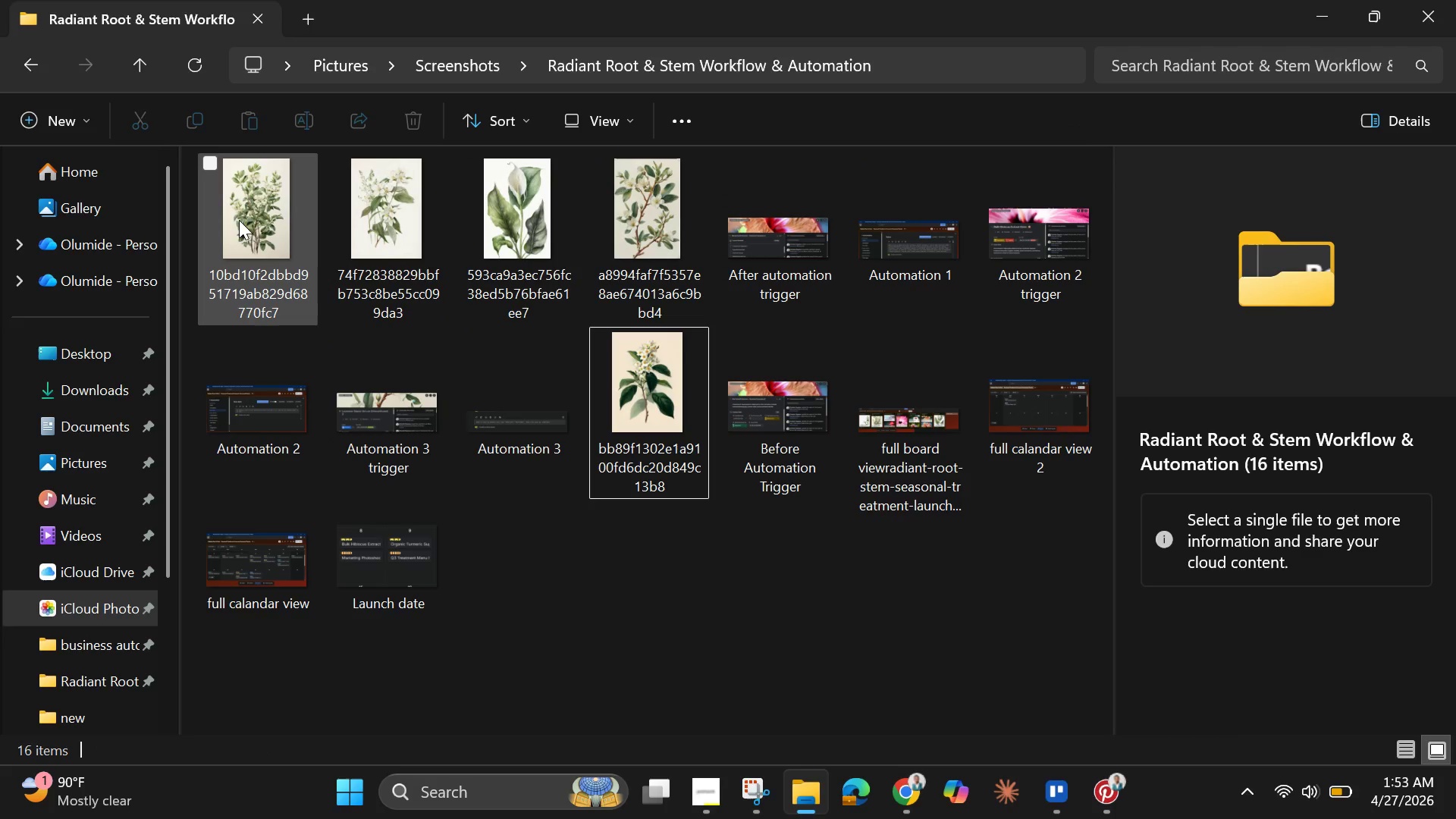 
hold_key(key=ShiftLeft, duration=1.5)
left_click([239, 220])
 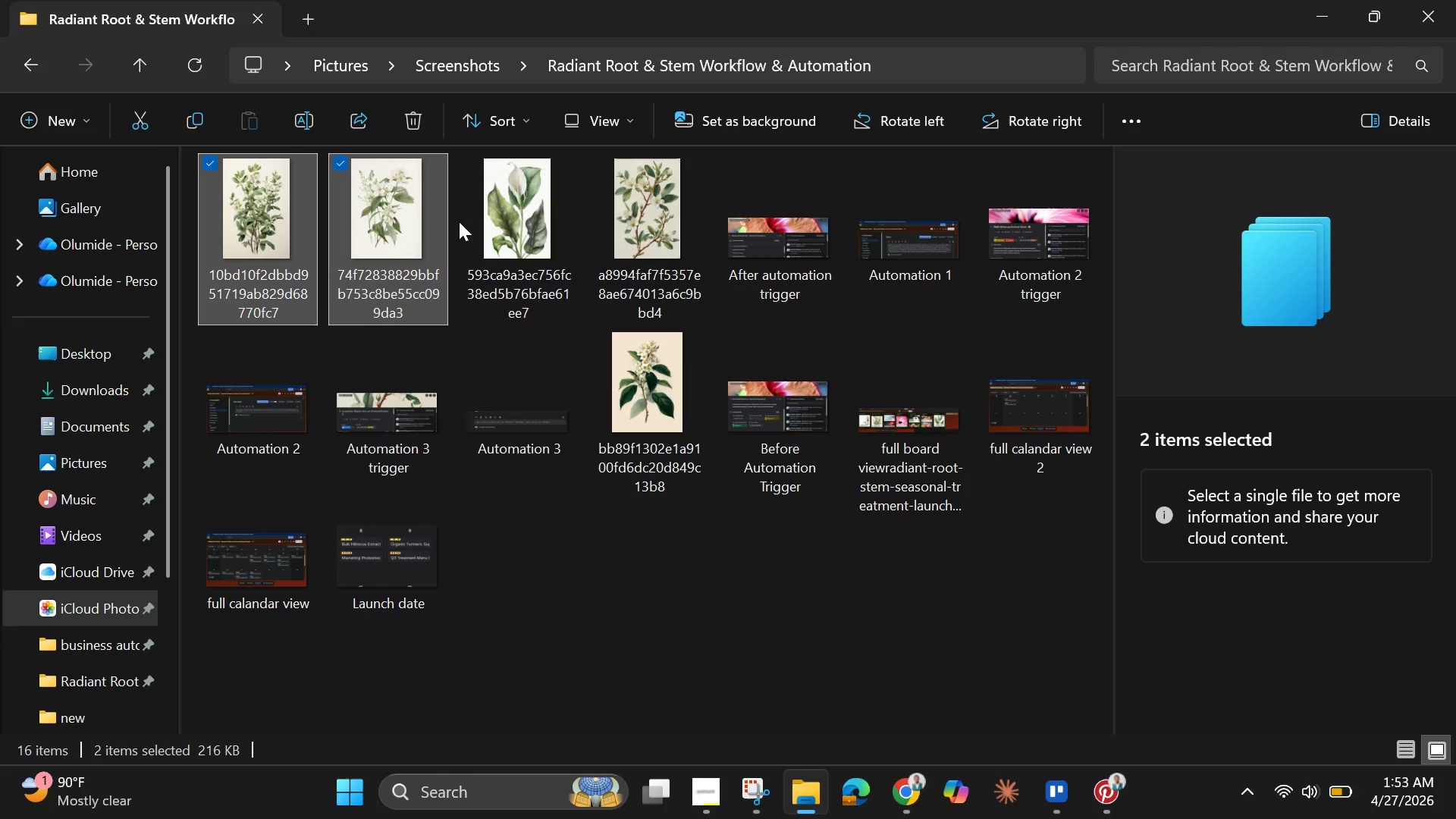 
hold_key(key=ShiftLeft, duration=1.5)
left_click([483, 225])
 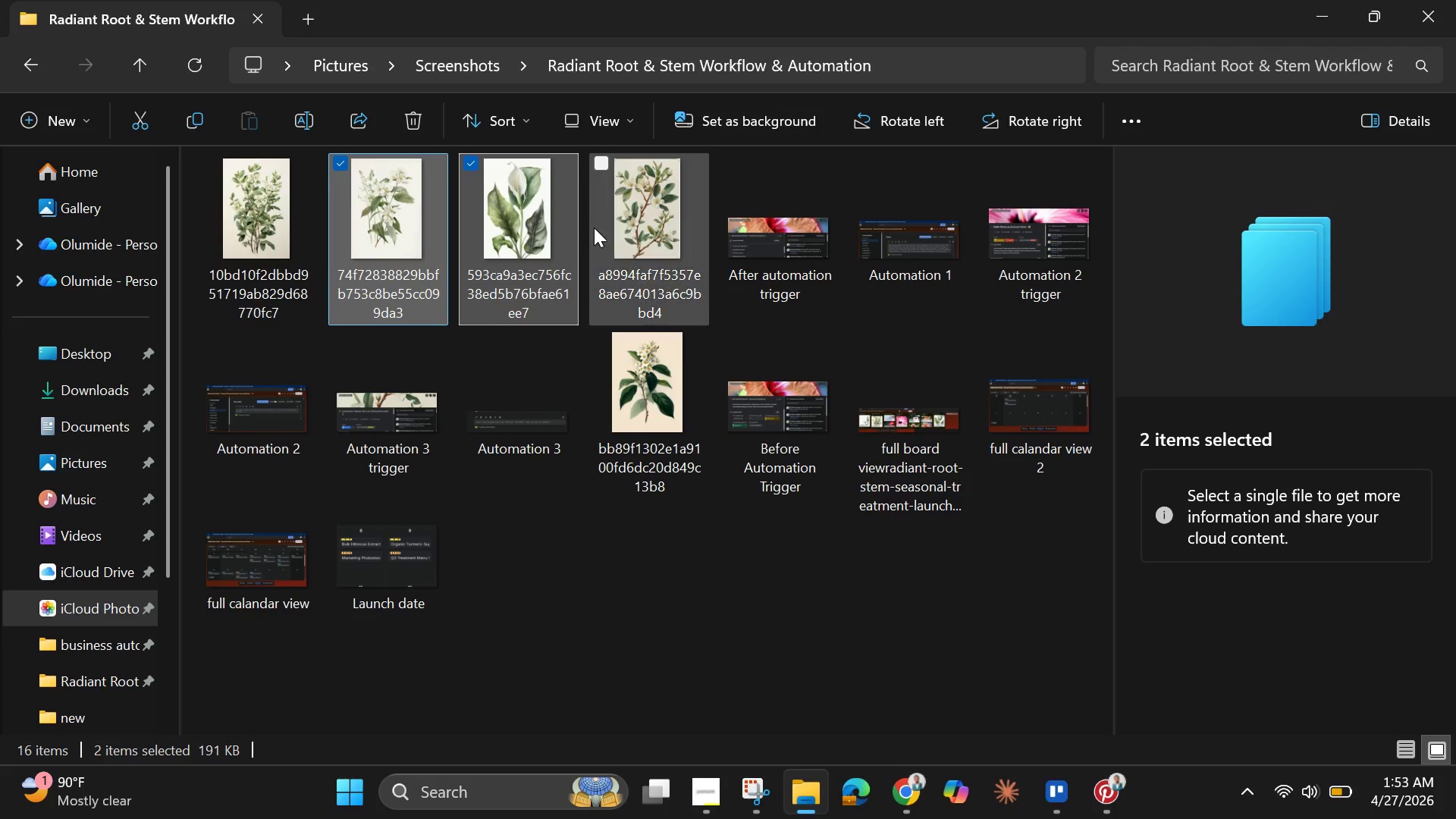 
left_click([598, 226])
 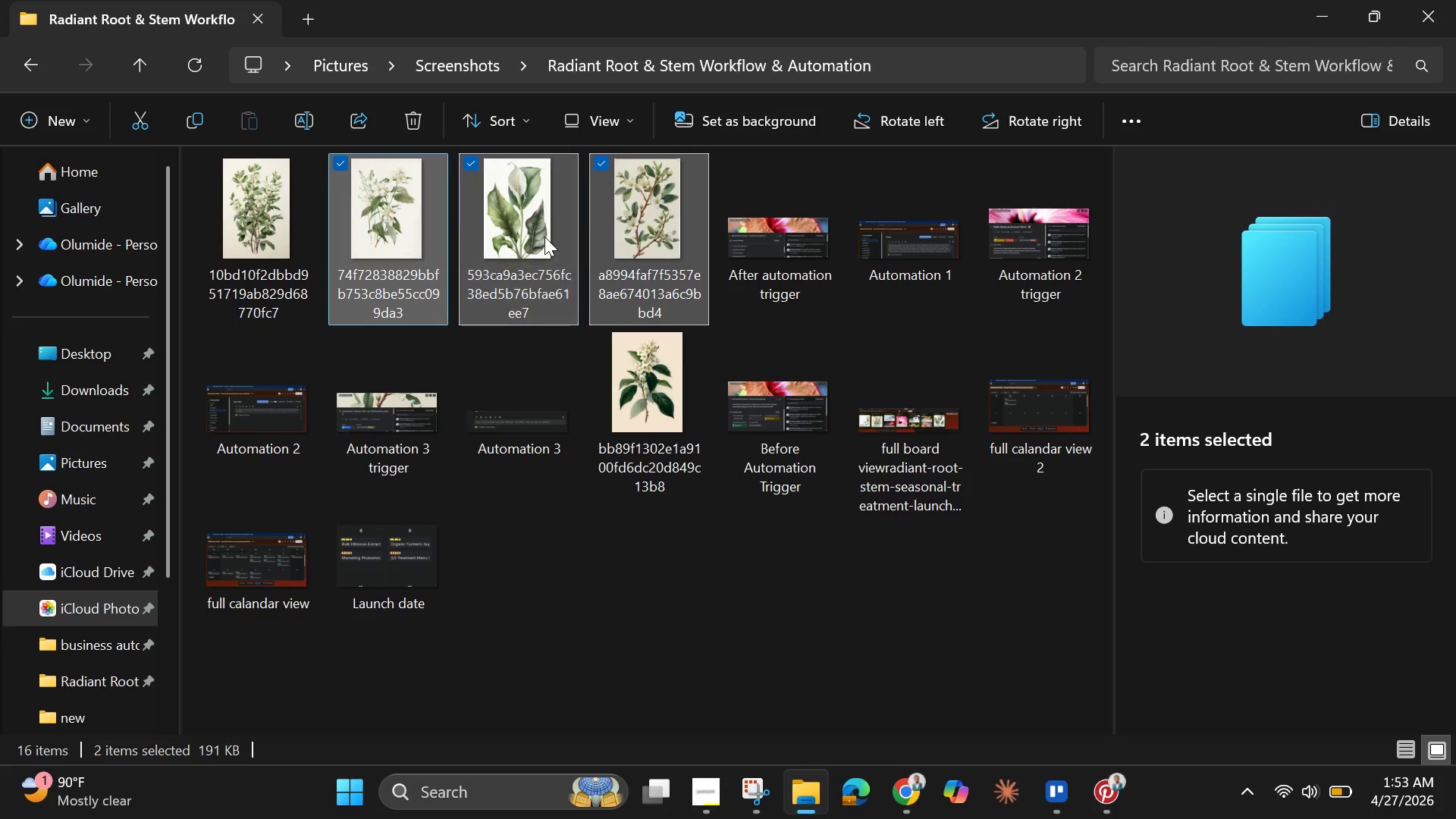 
hold_key(key=ShiftLeft, duration=1.03)
left_click([265, 255])
 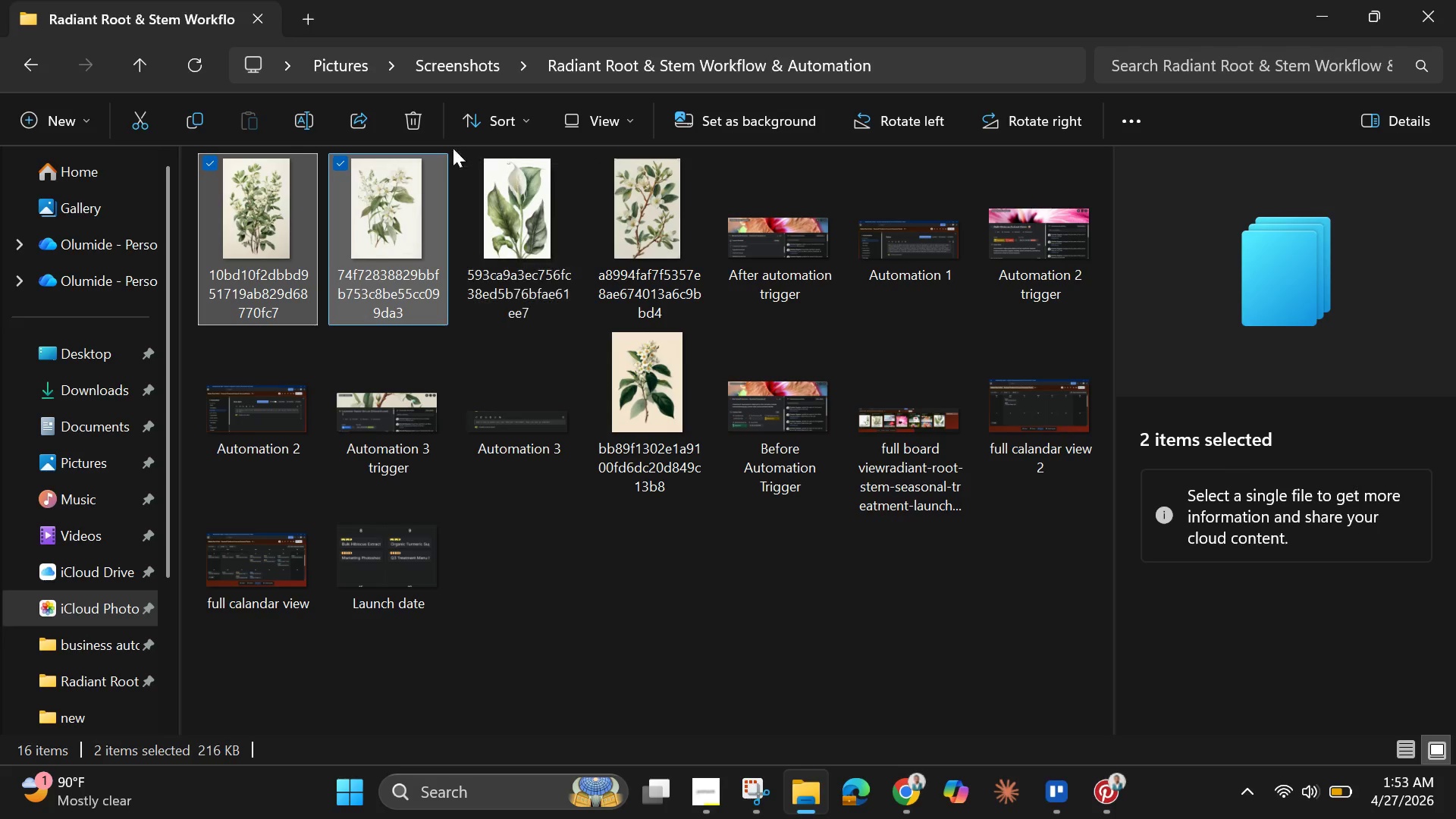 
left_click([419, 116])
 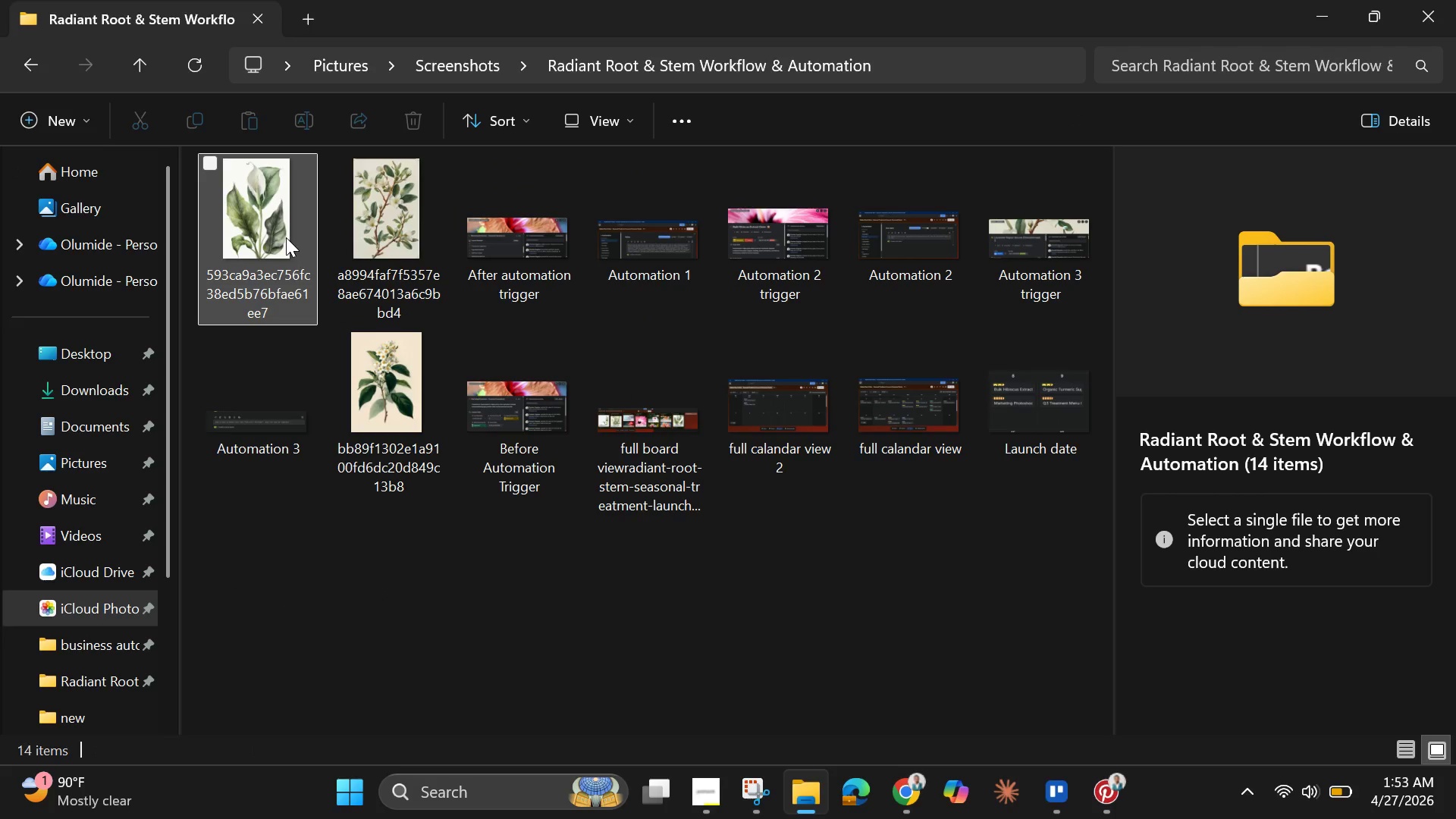 
left_click([286, 237])
 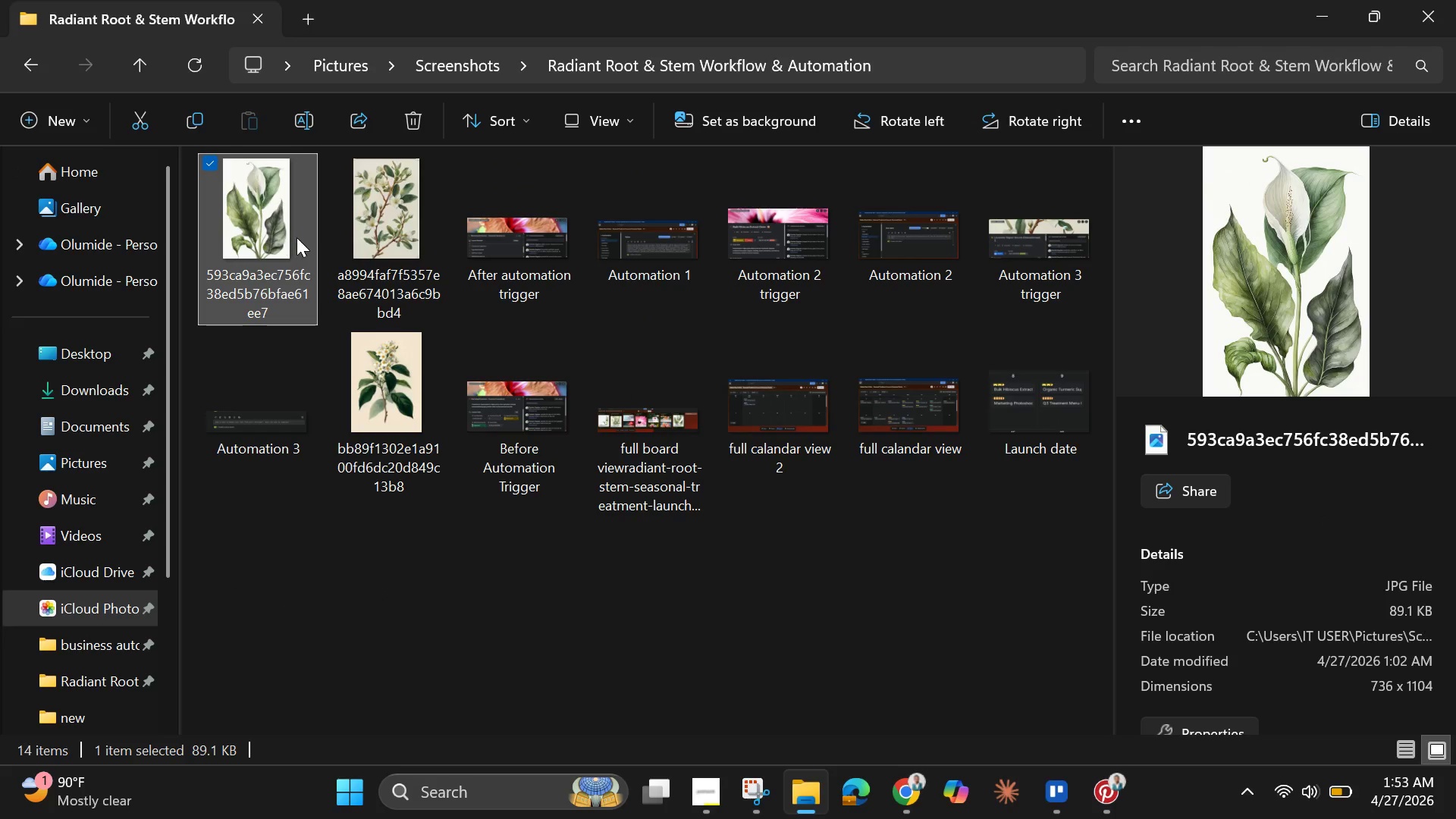 
hold_key(key=ShiftLeft, duration=1.48)
left_click([375, 233])
 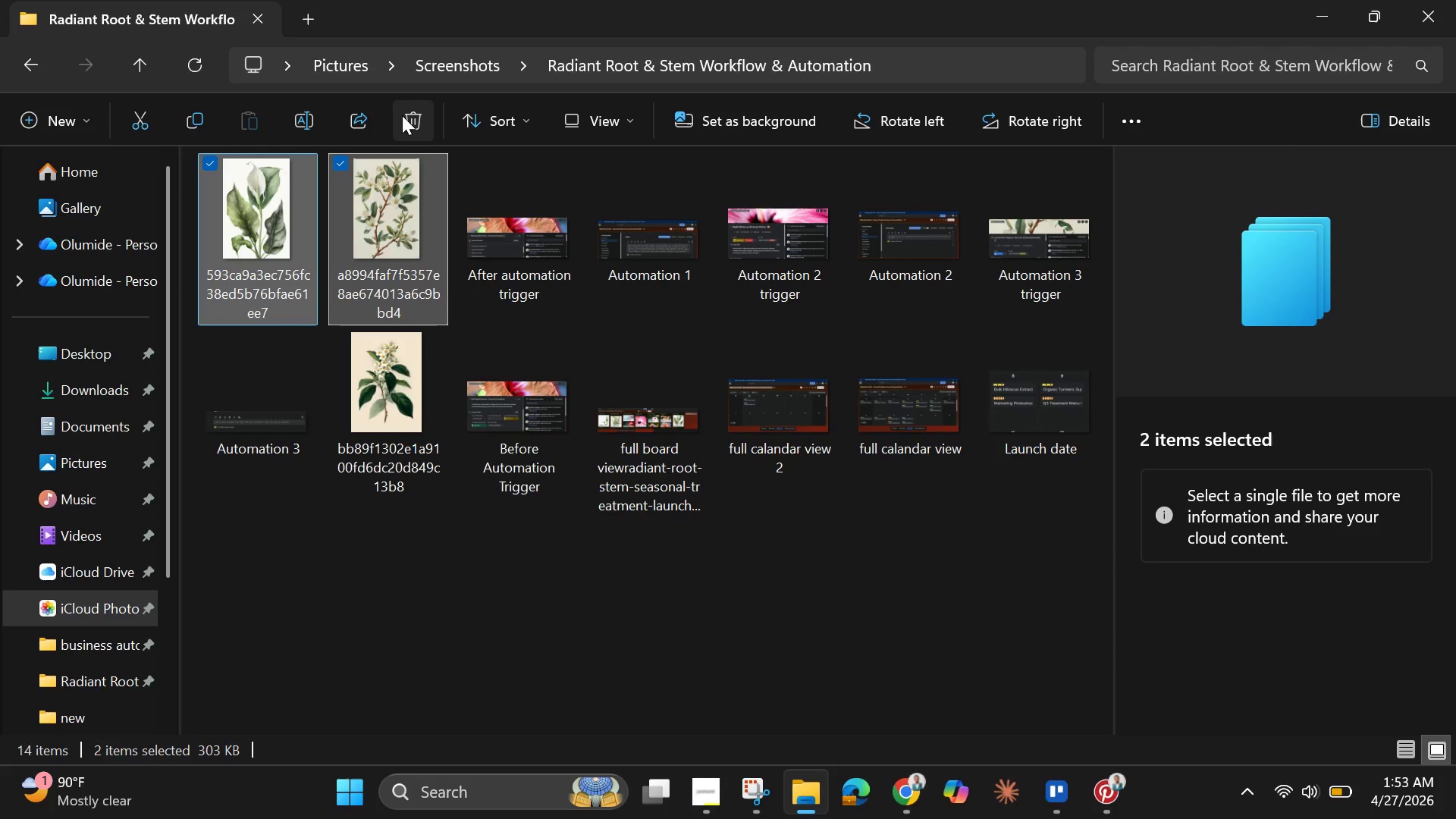 
left_click([411, 119])
 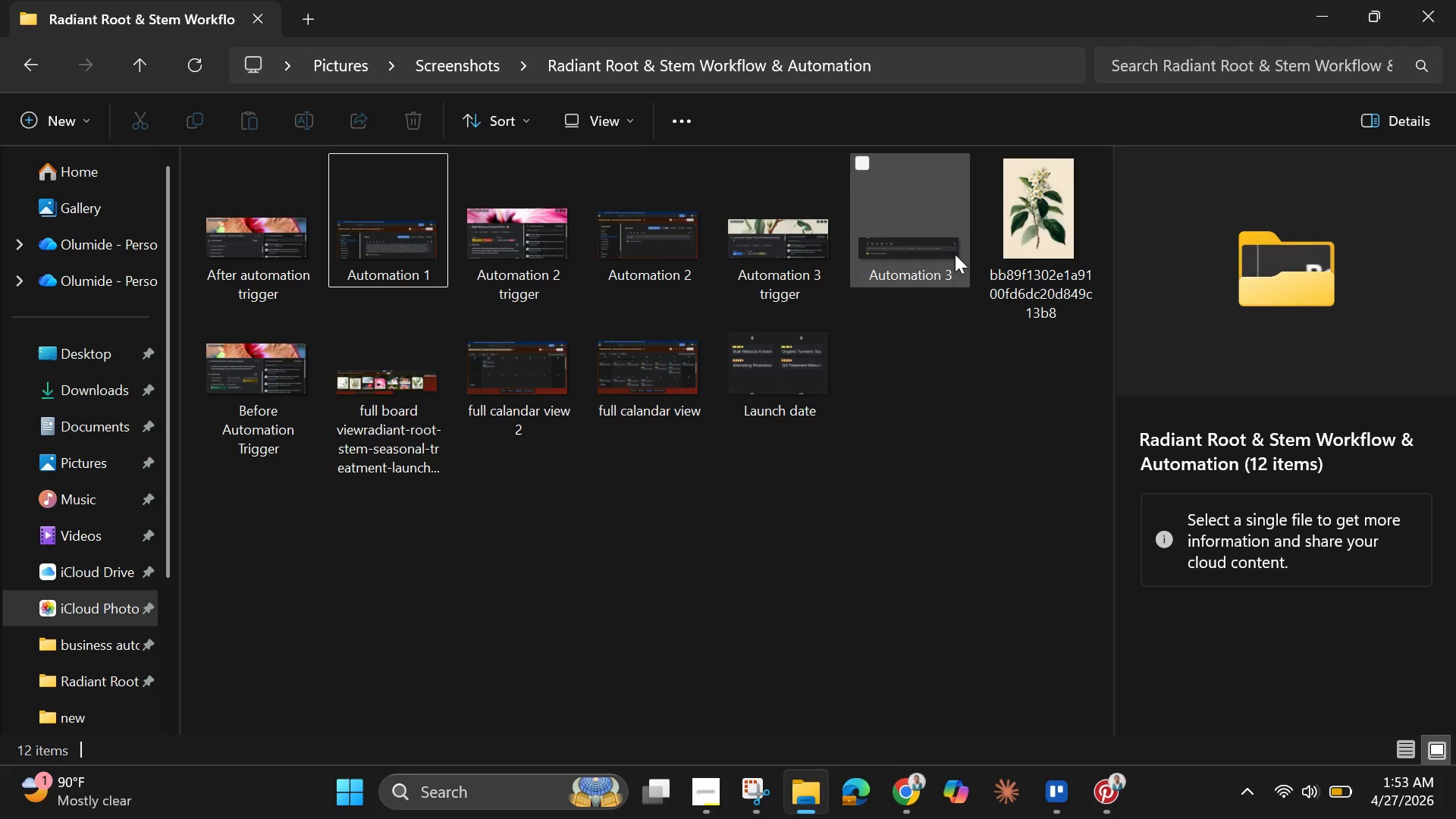 
left_click([1040, 247])
 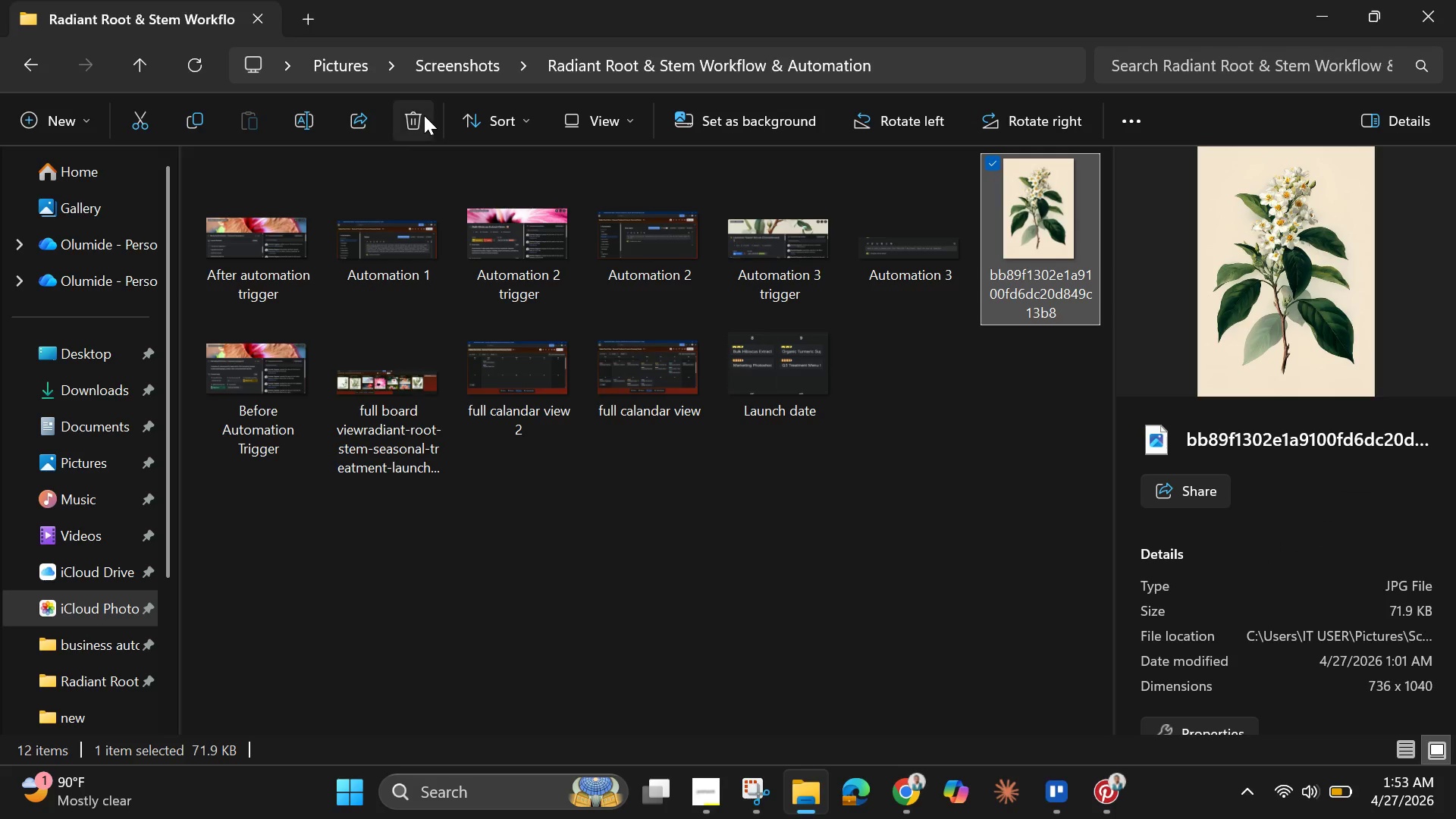 
left_click([422, 114])
 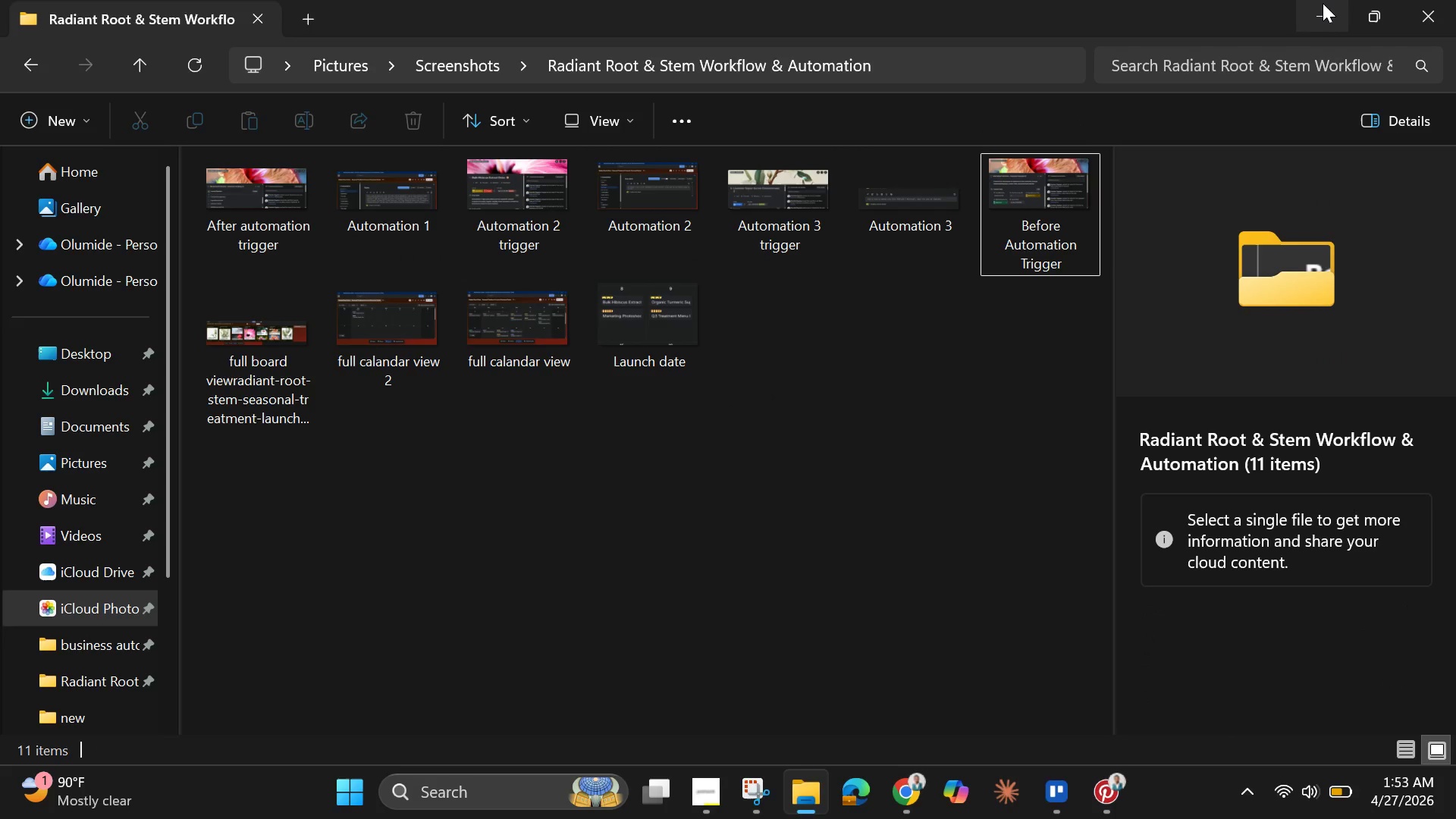 
left_click([1325, 9])
 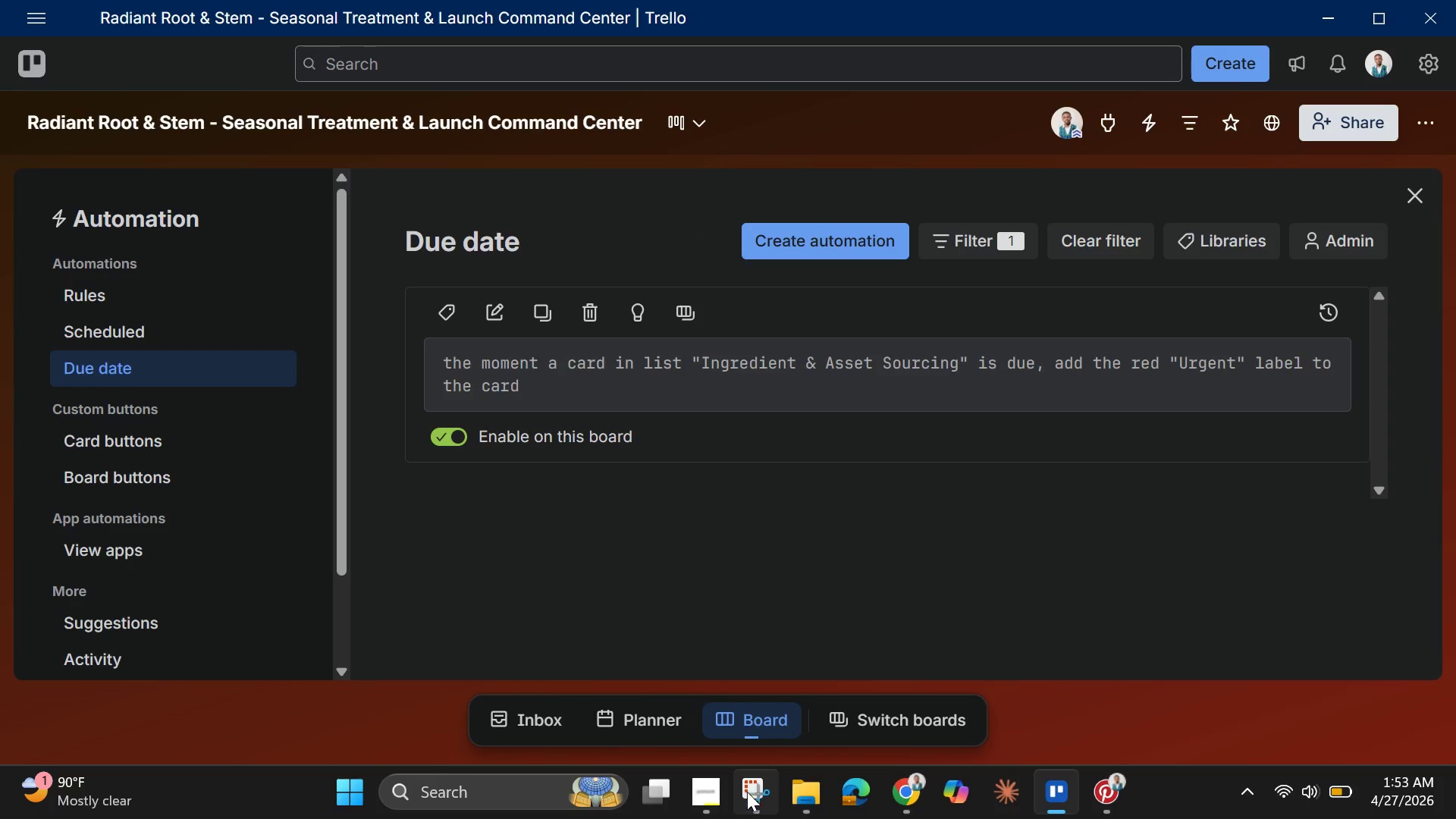 
left_click([704, 792])